 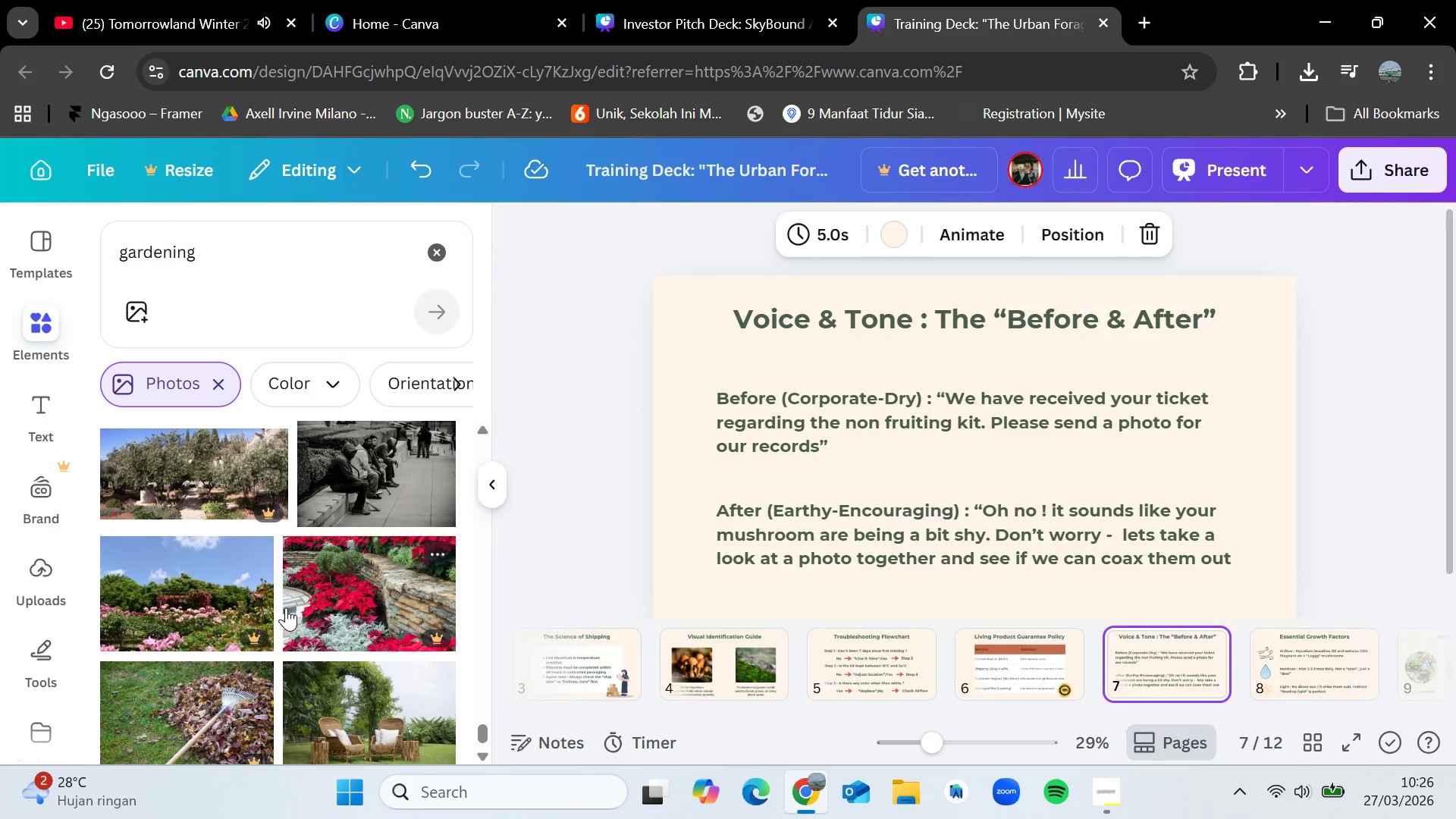 
scroll: coordinate [286, 607], scroll_direction: down, amount: 1.0
 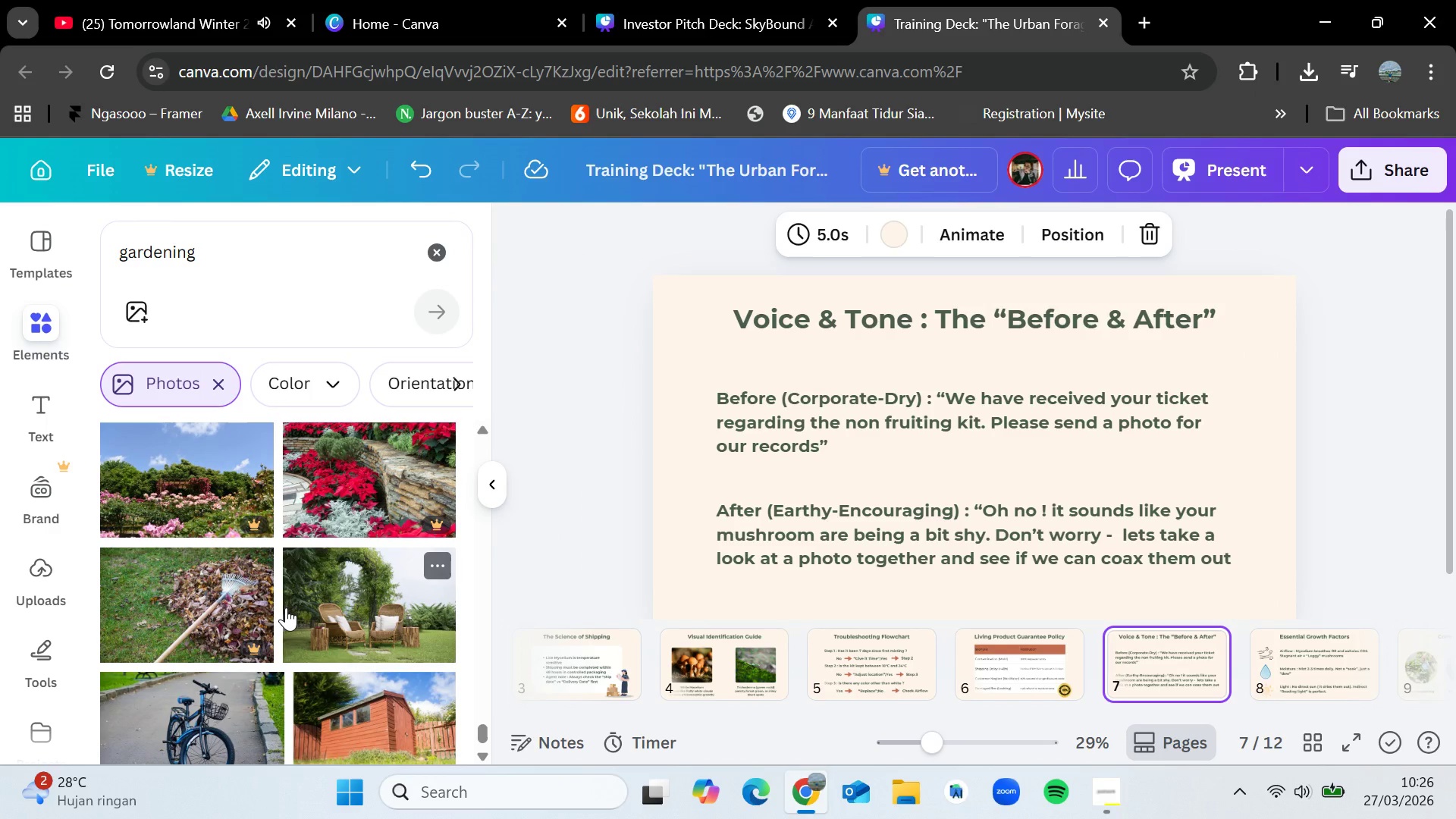 
wait(11.98)
 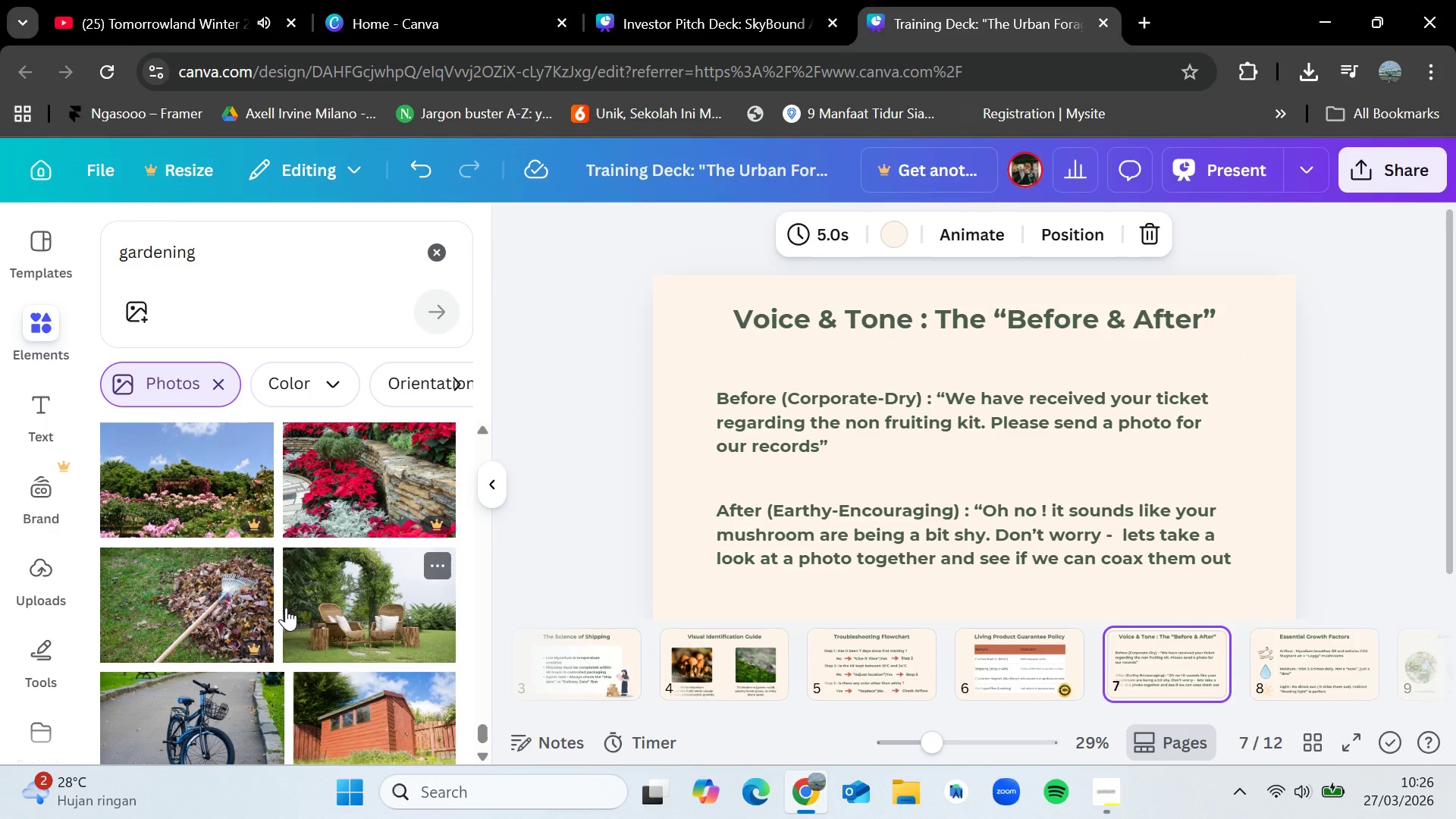 
scroll: coordinate [307, 566], scroll_direction: down, amount: 13.0
 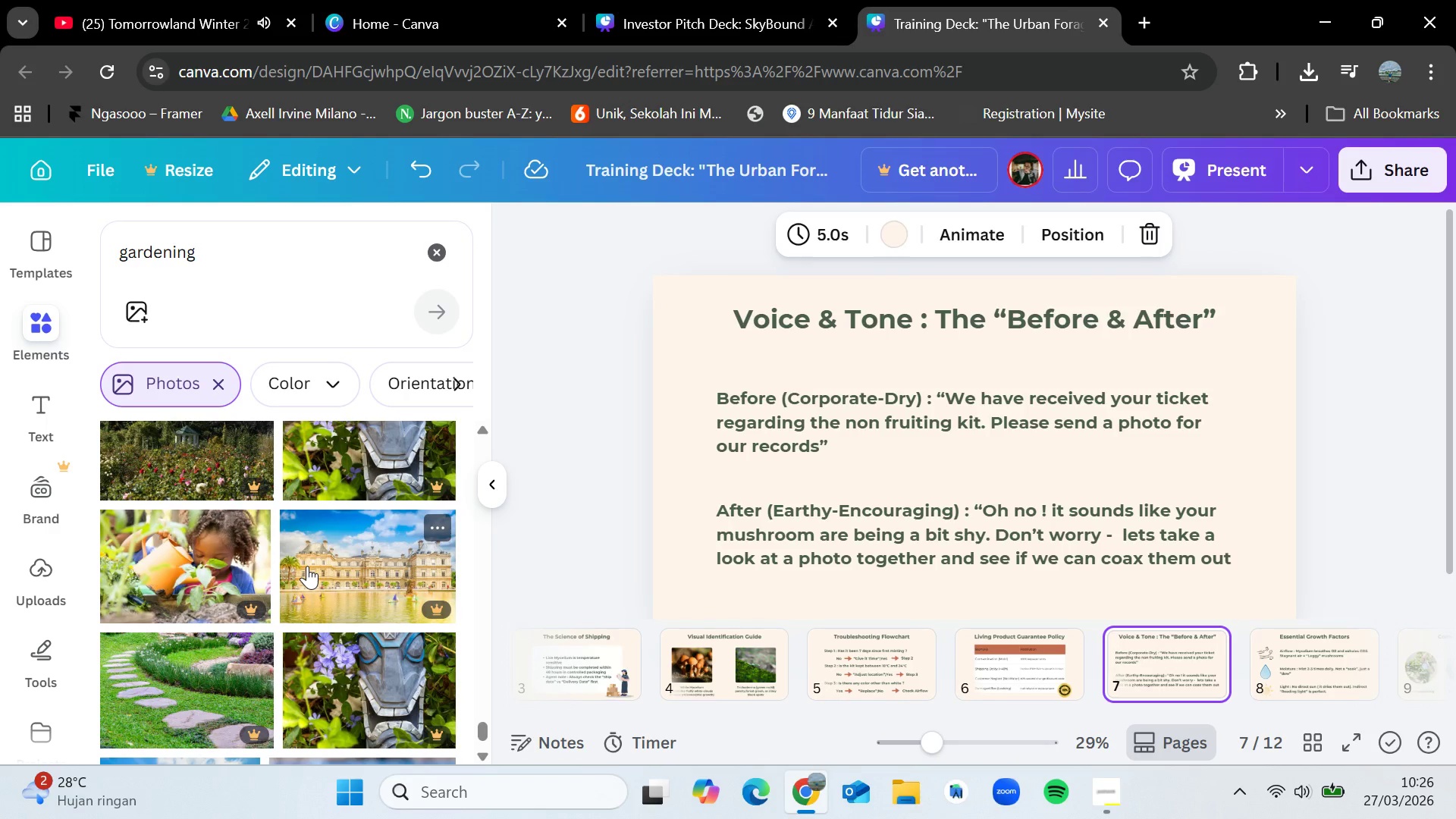 
wait(7.95)
 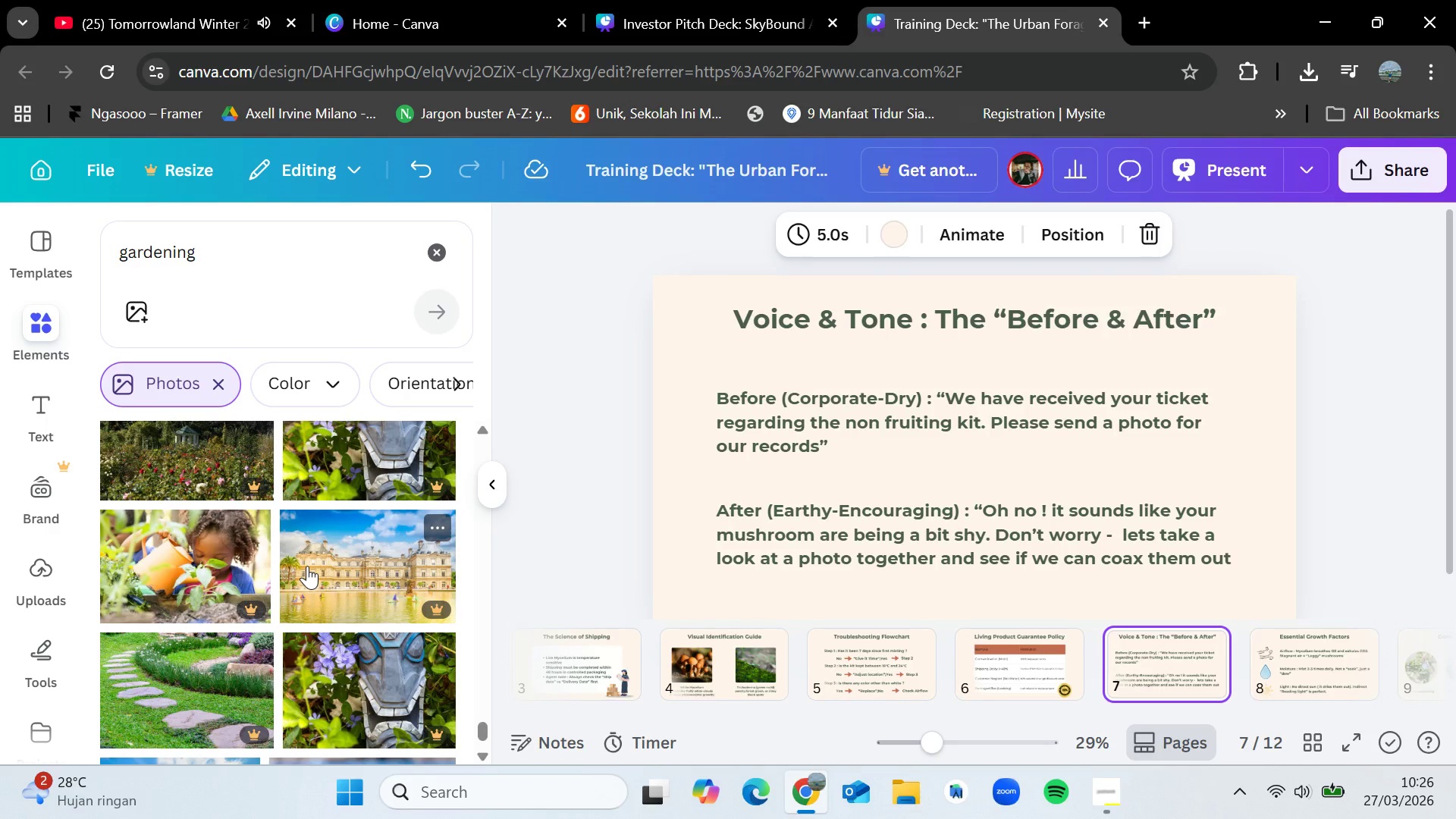 
scroll: coordinate [307, 566], scroll_direction: down, amount: 4.0
 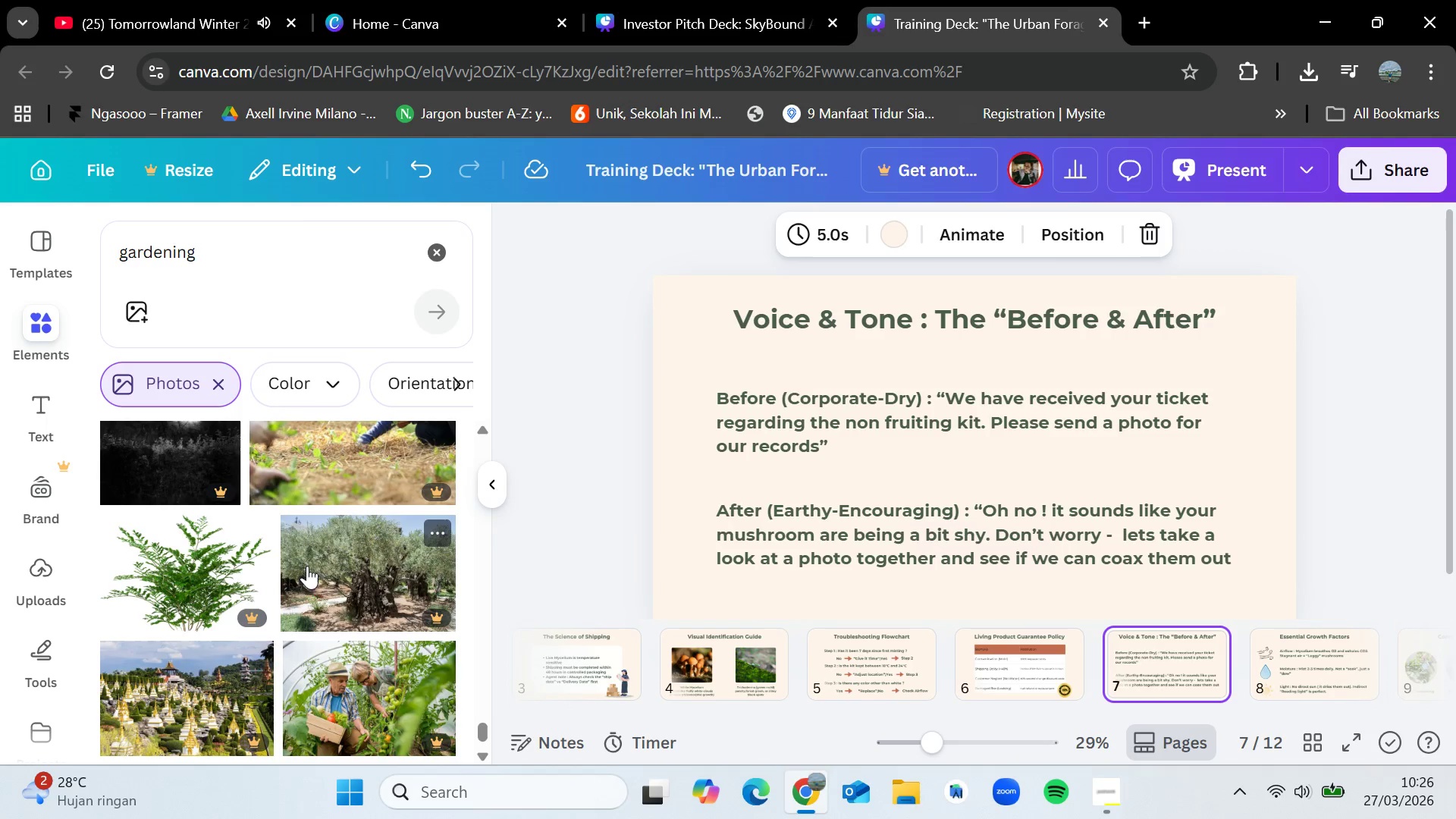 
wait(7.53)
 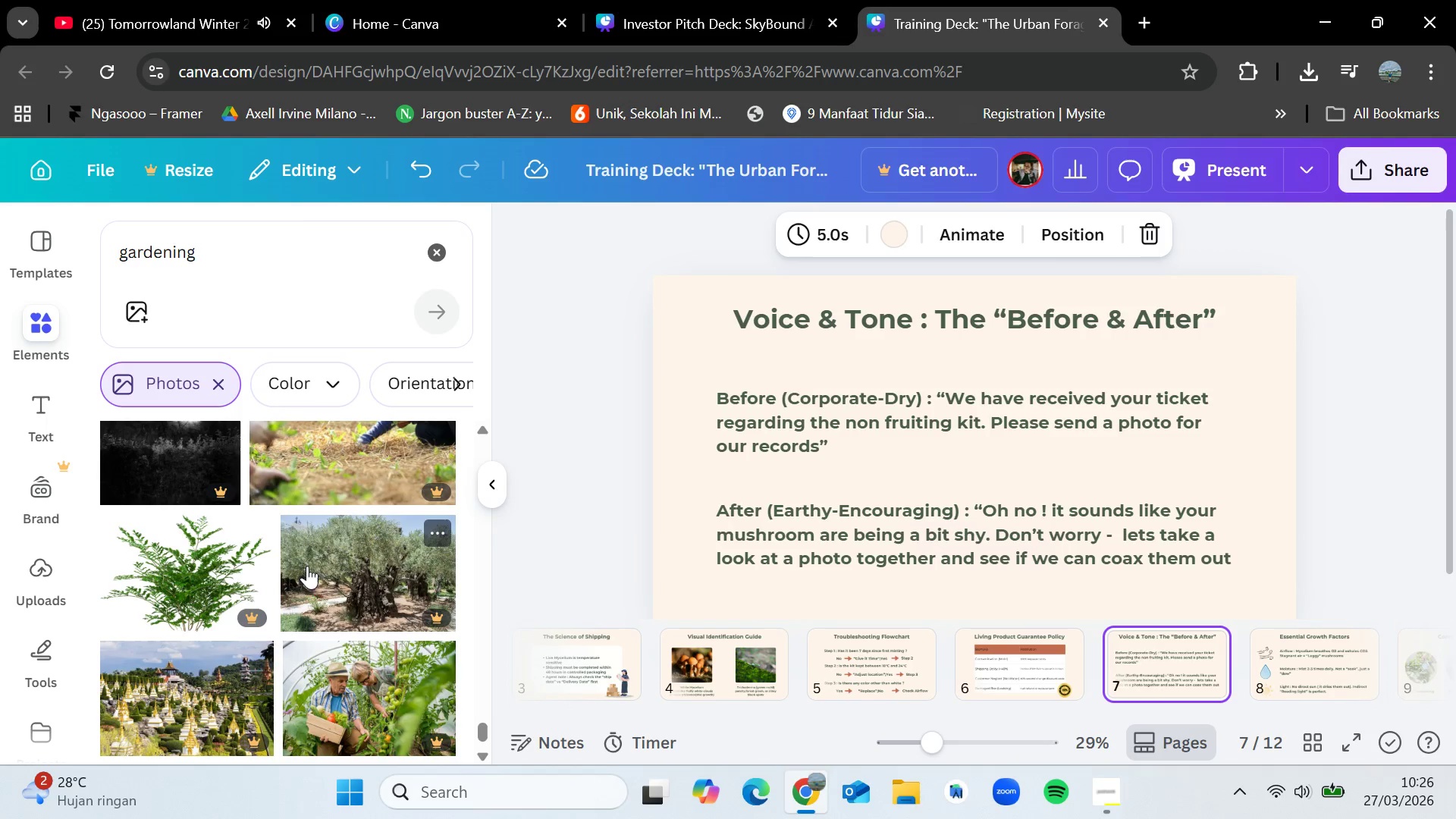 
scroll: coordinate [290, 583], scroll_direction: down, amount: 7.0
 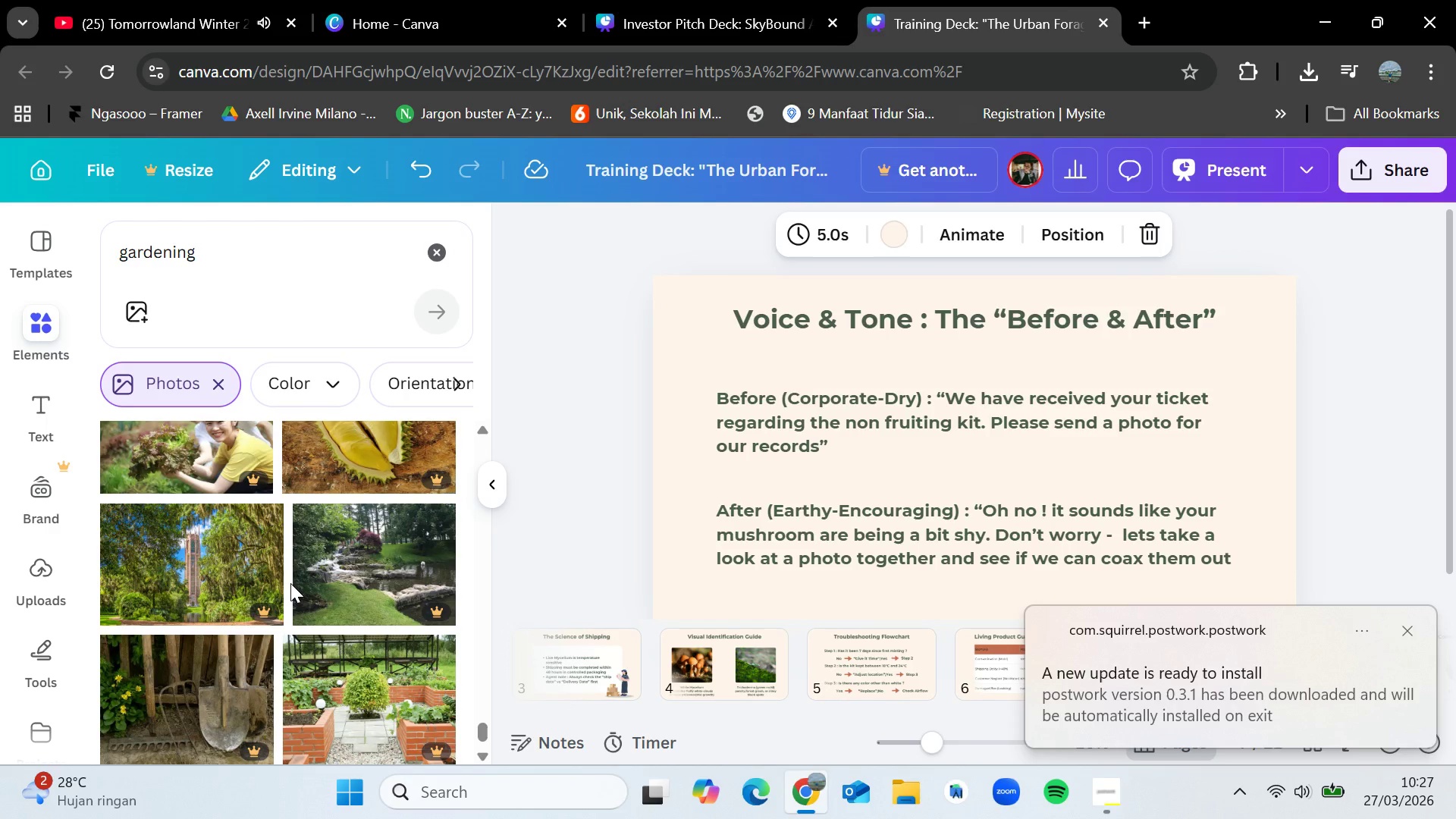 
wait(19.75)
 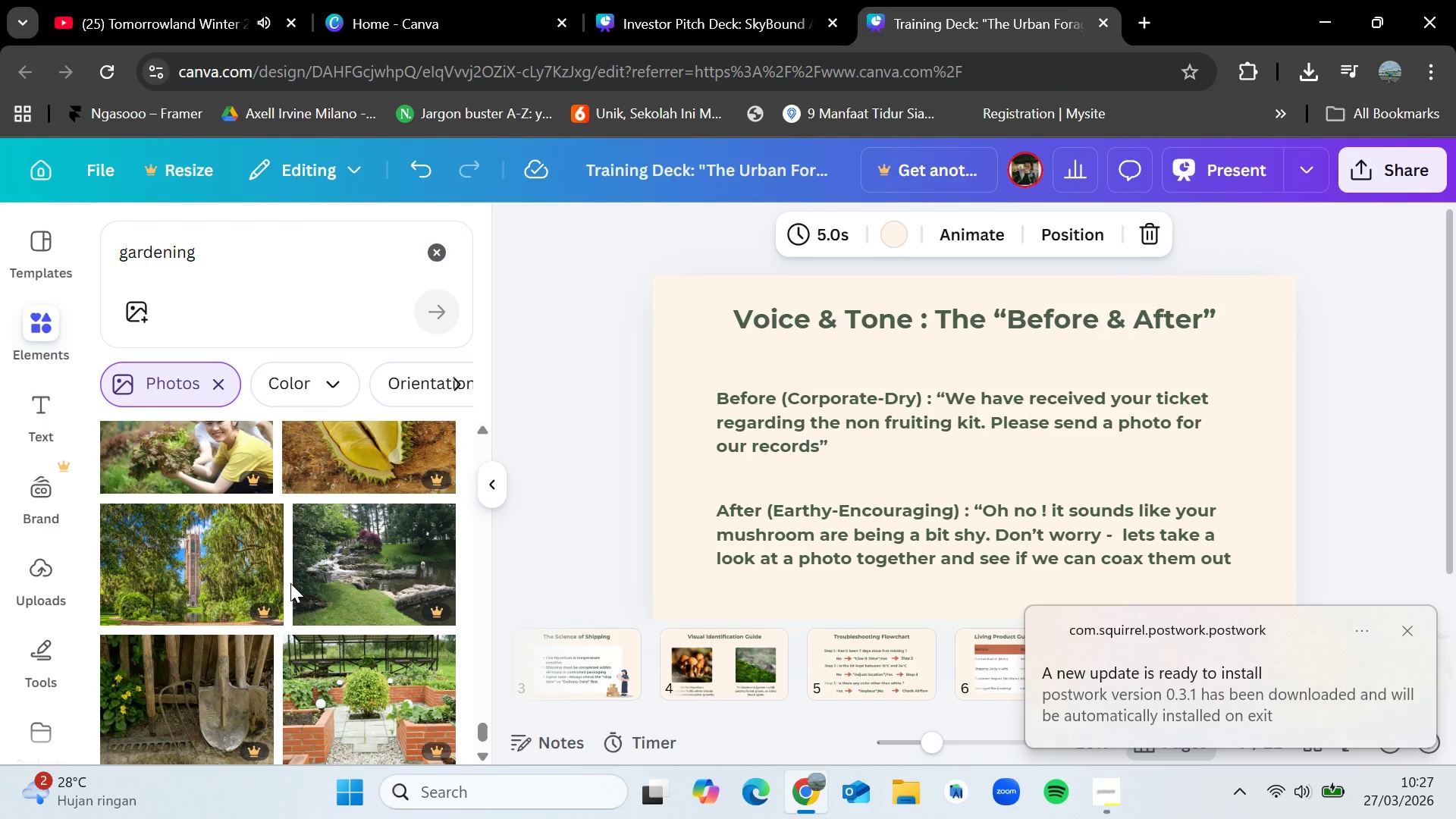 
scroll: coordinate [290, 583], scroll_direction: down, amount: 6.0
 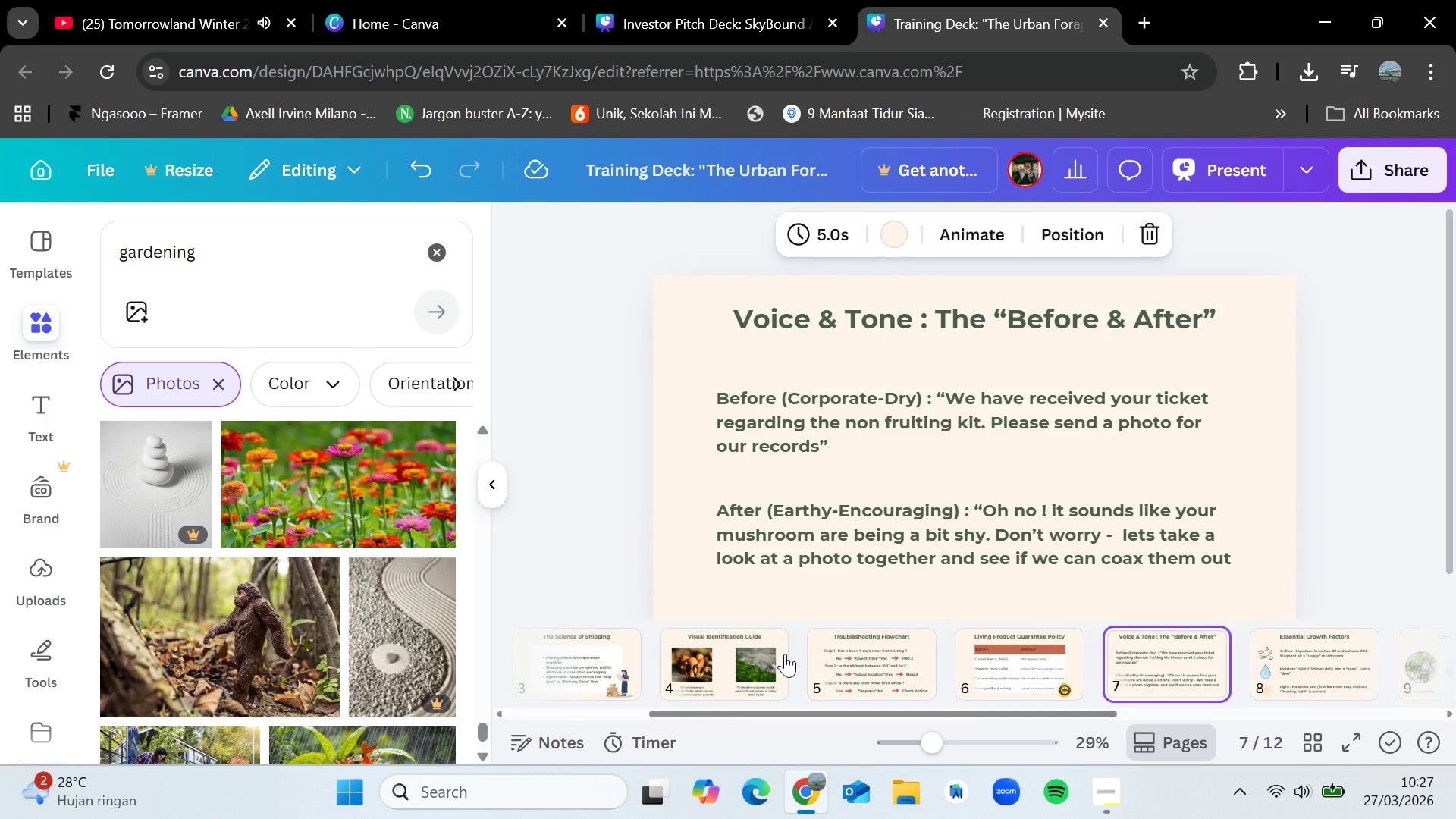 
left_click([734, 655])
 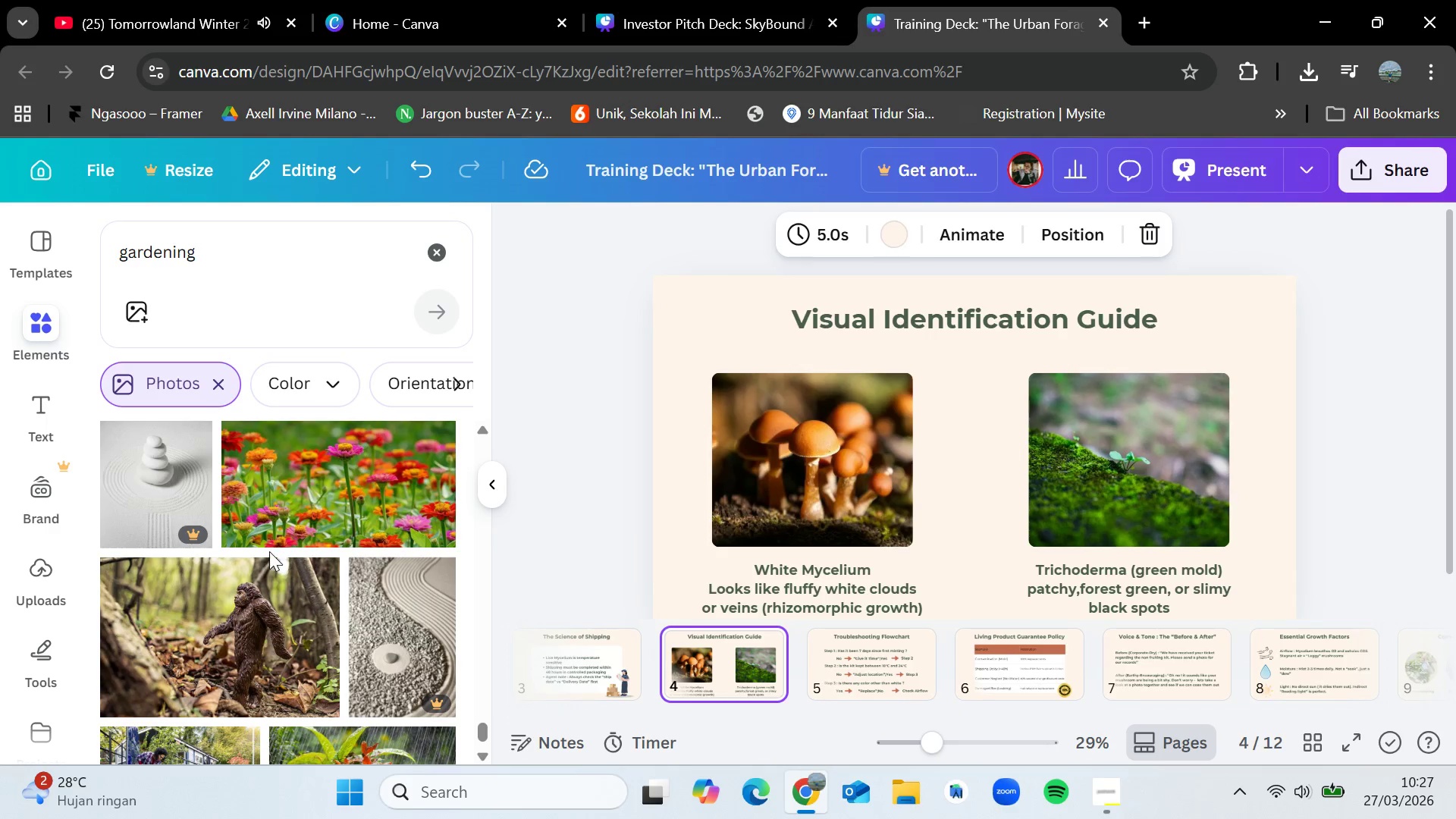 
scroll: coordinate [272, 551], scroll_direction: down, amount: 6.0
 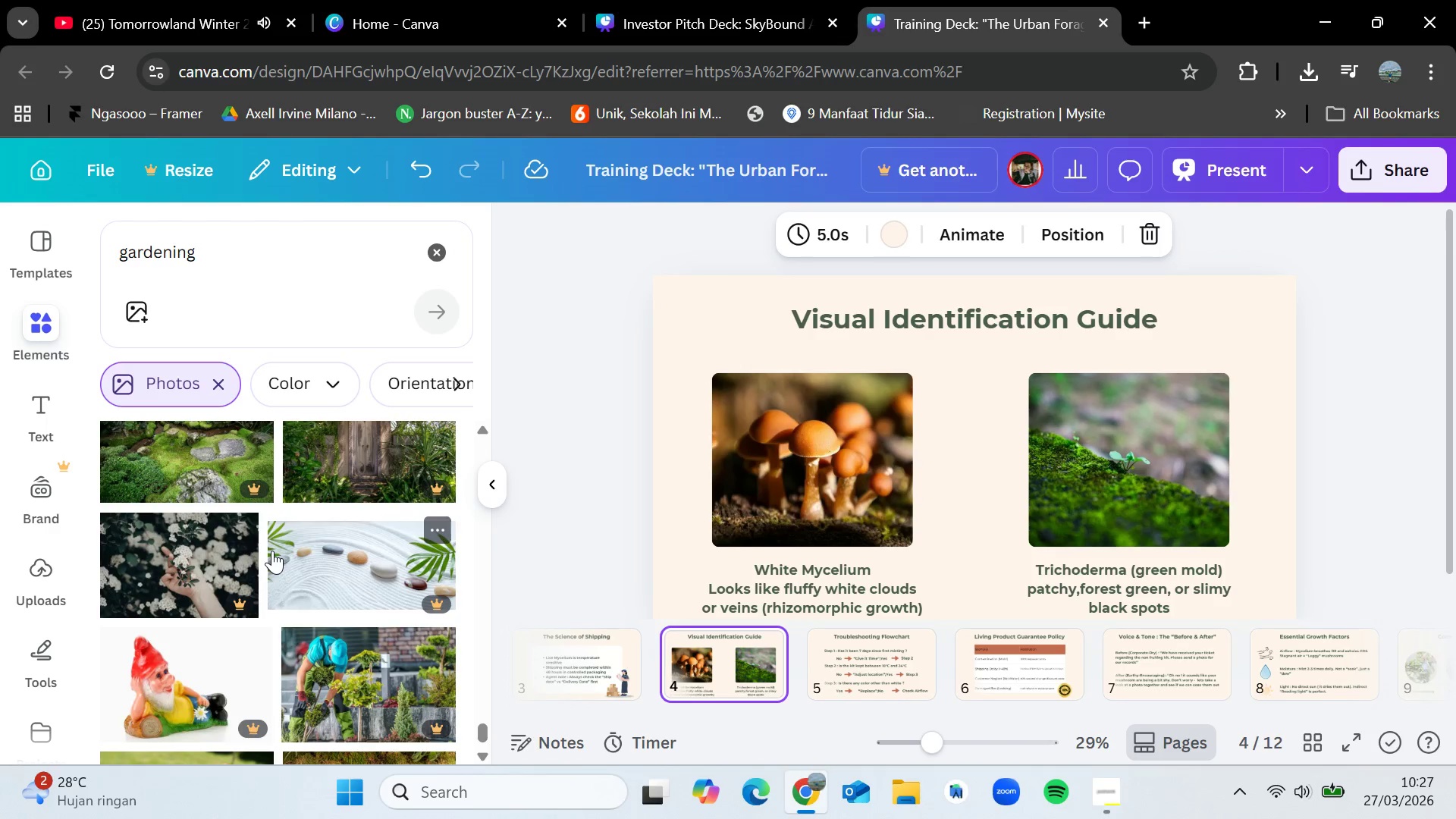 
scroll: coordinate [333, 582], scroll_direction: down, amount: 4.0
 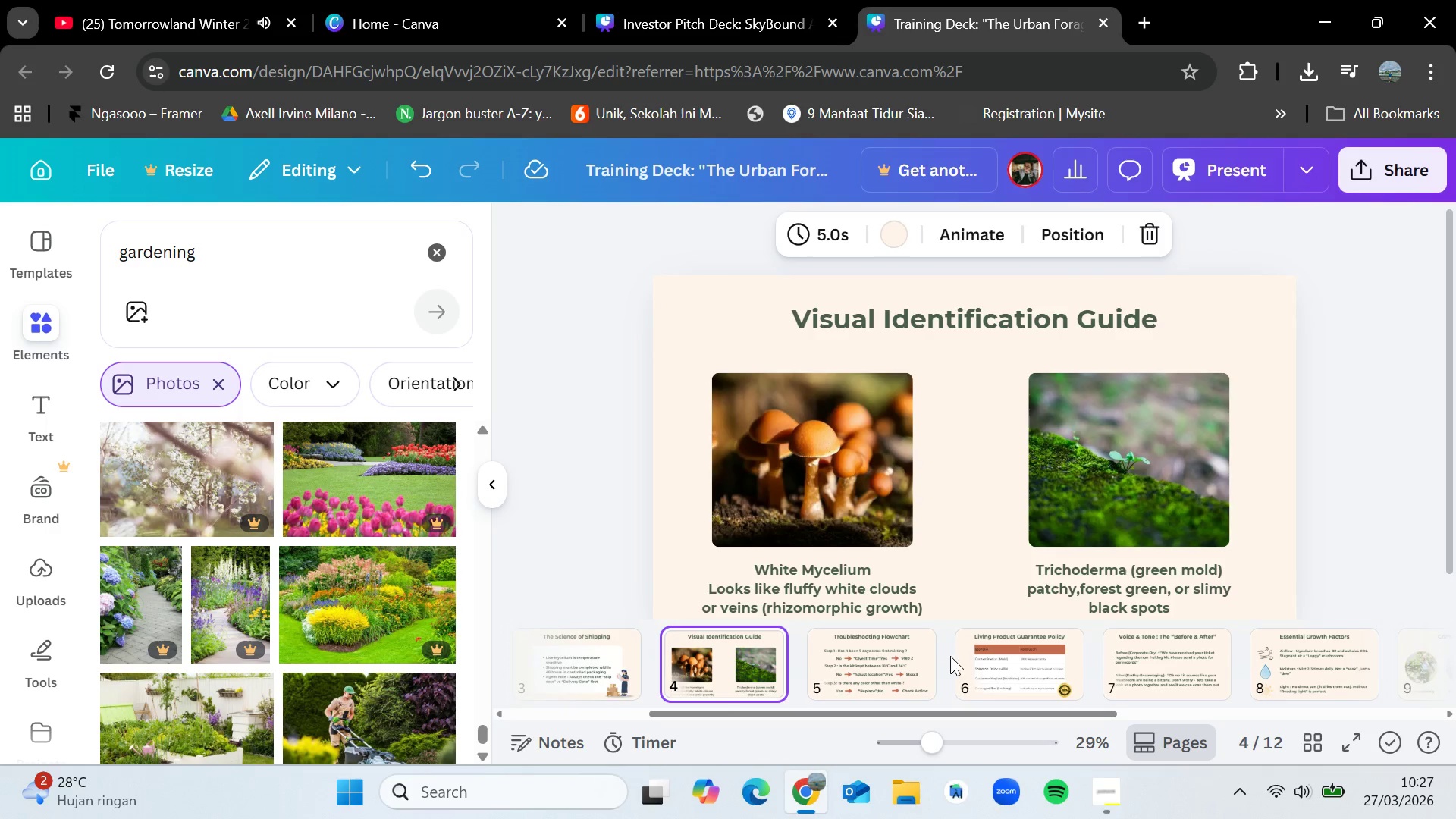 
left_click([977, 656])
 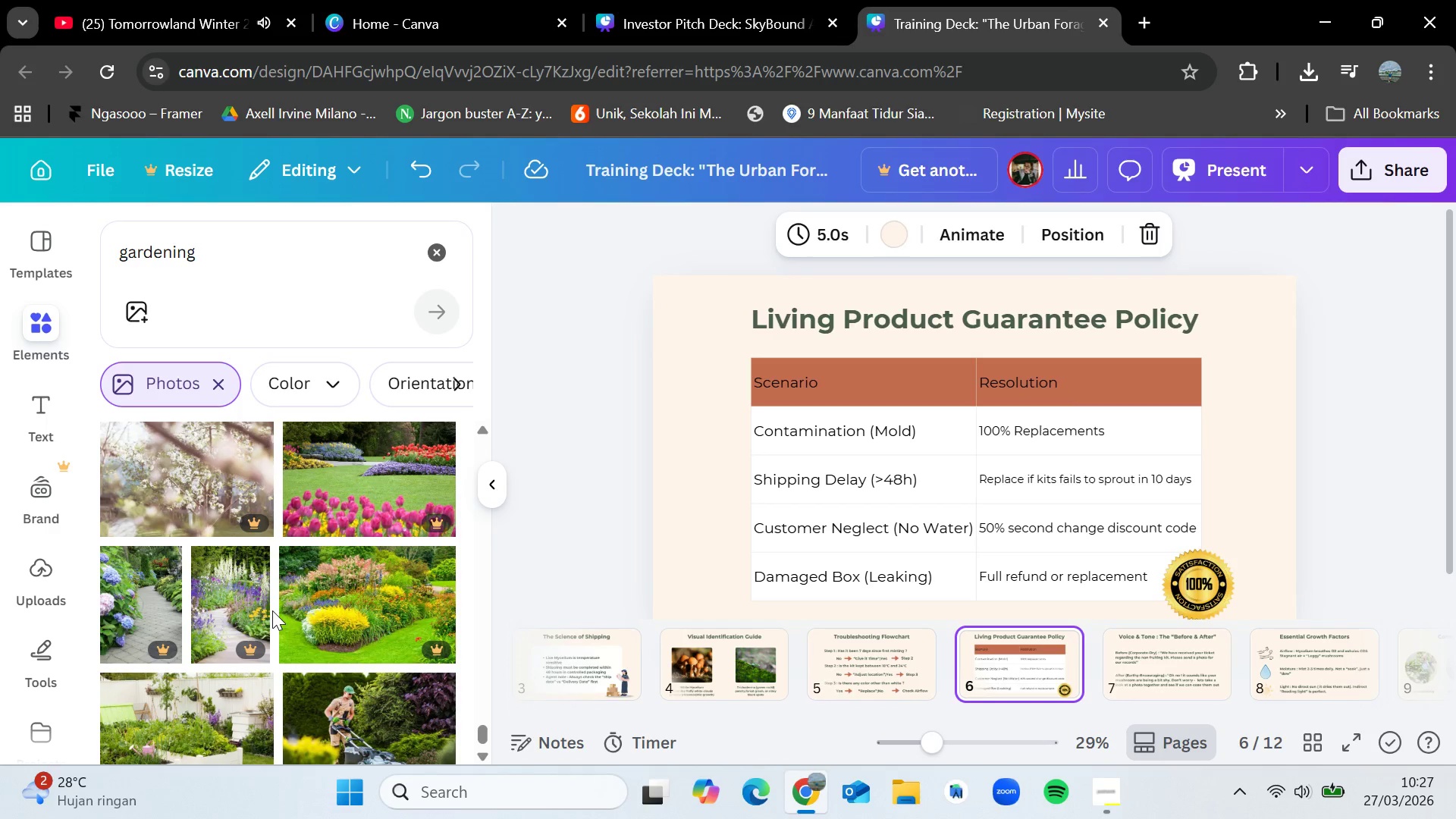 
scroll: coordinate [272, 610], scroll_direction: down, amount: 2.0
 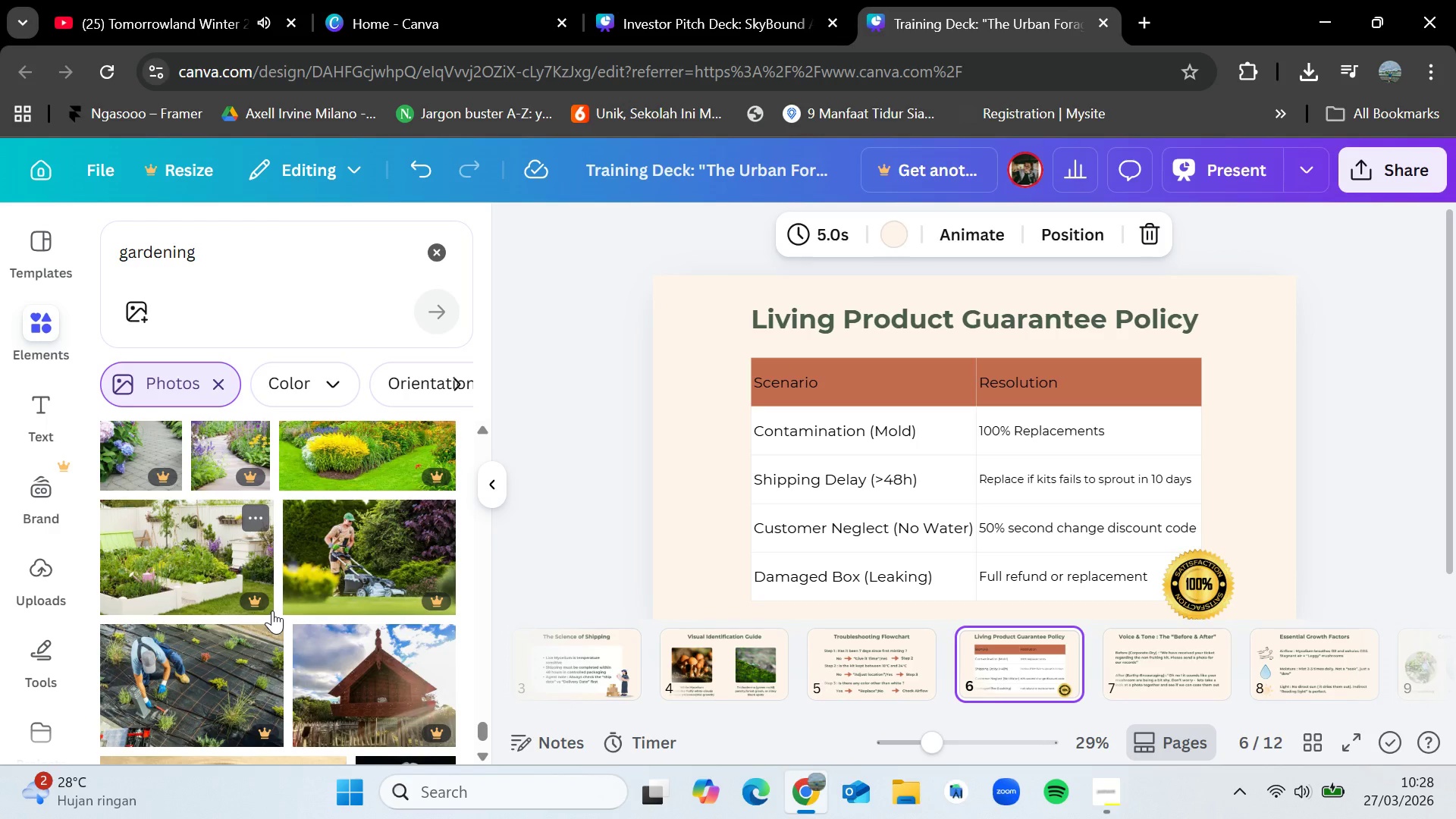 
wait(31.31)
 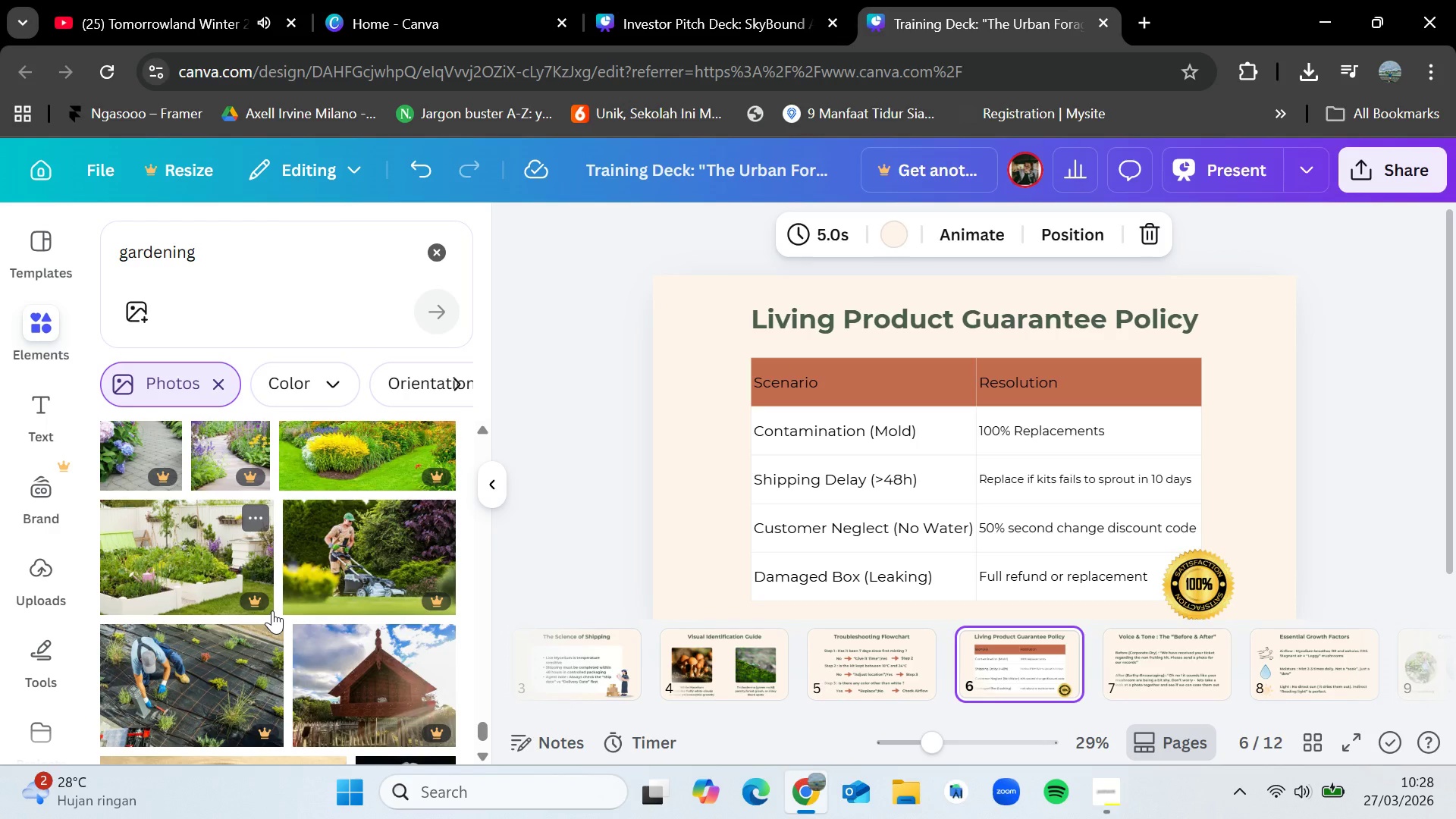 
scroll: coordinate [246, 573], scroll_direction: down, amount: 15.0
 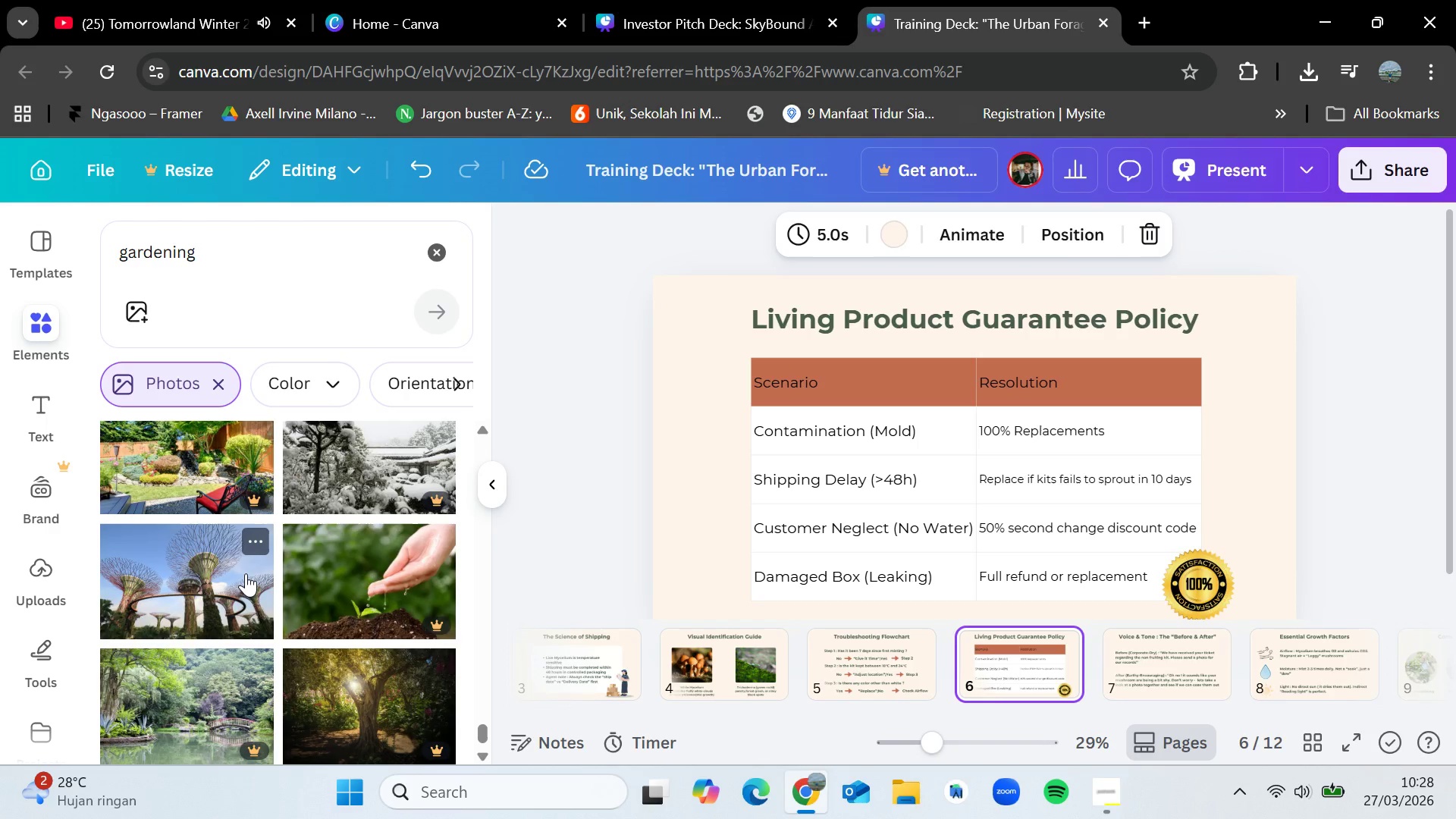 
wait(9.6)
 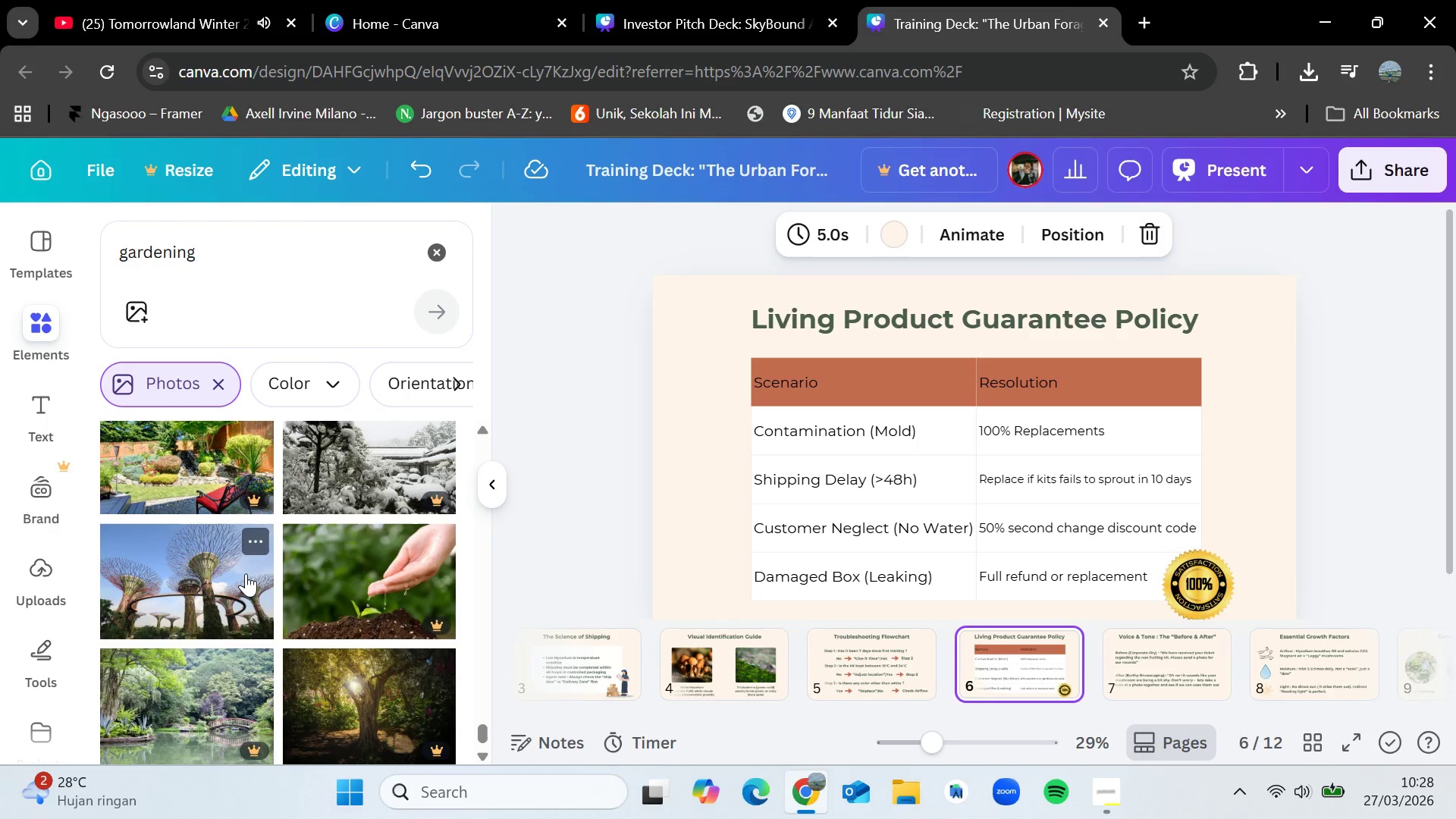 
scroll: coordinate [246, 573], scroll_direction: down, amount: 7.0
 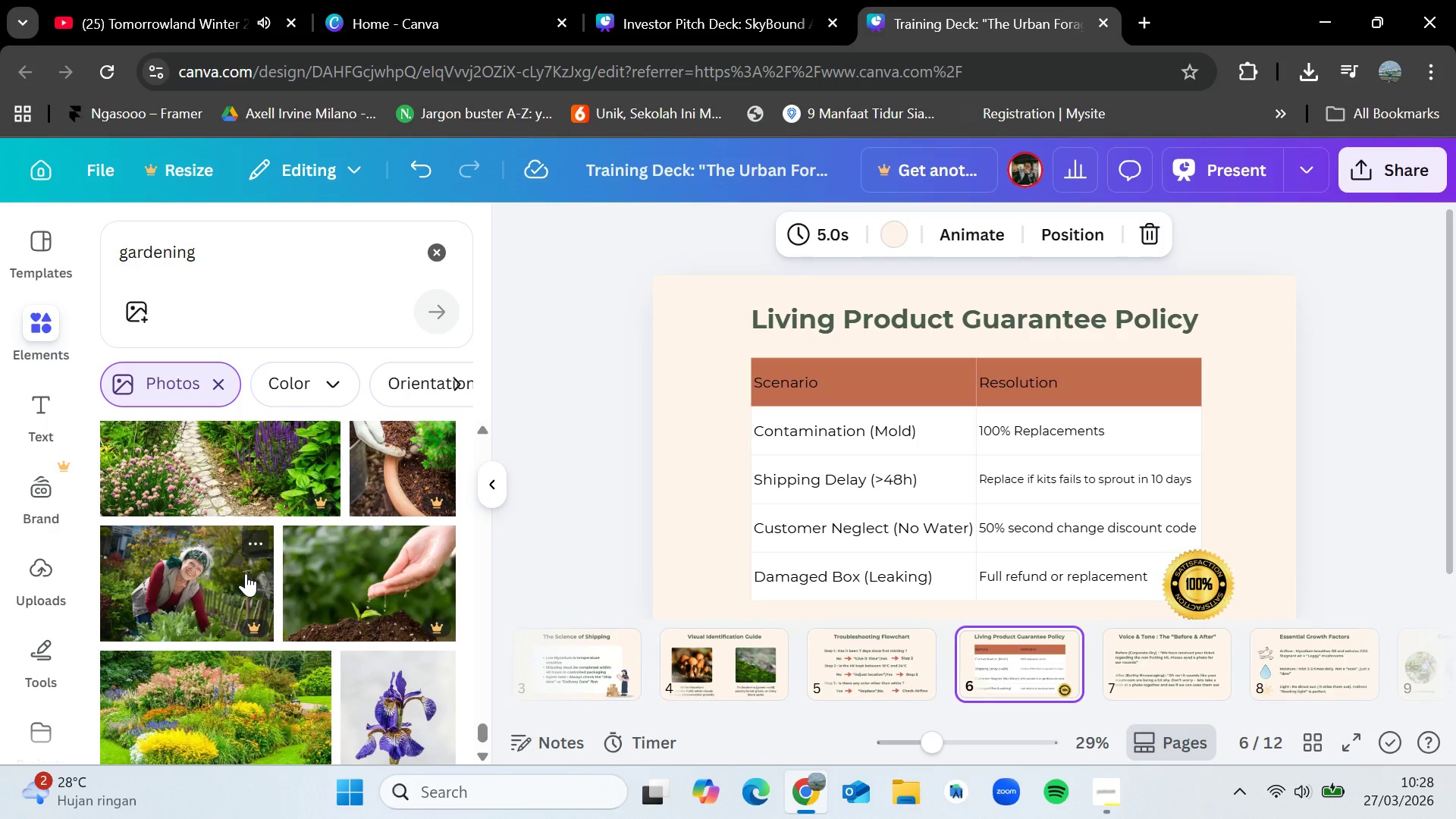 
wait(6.61)
 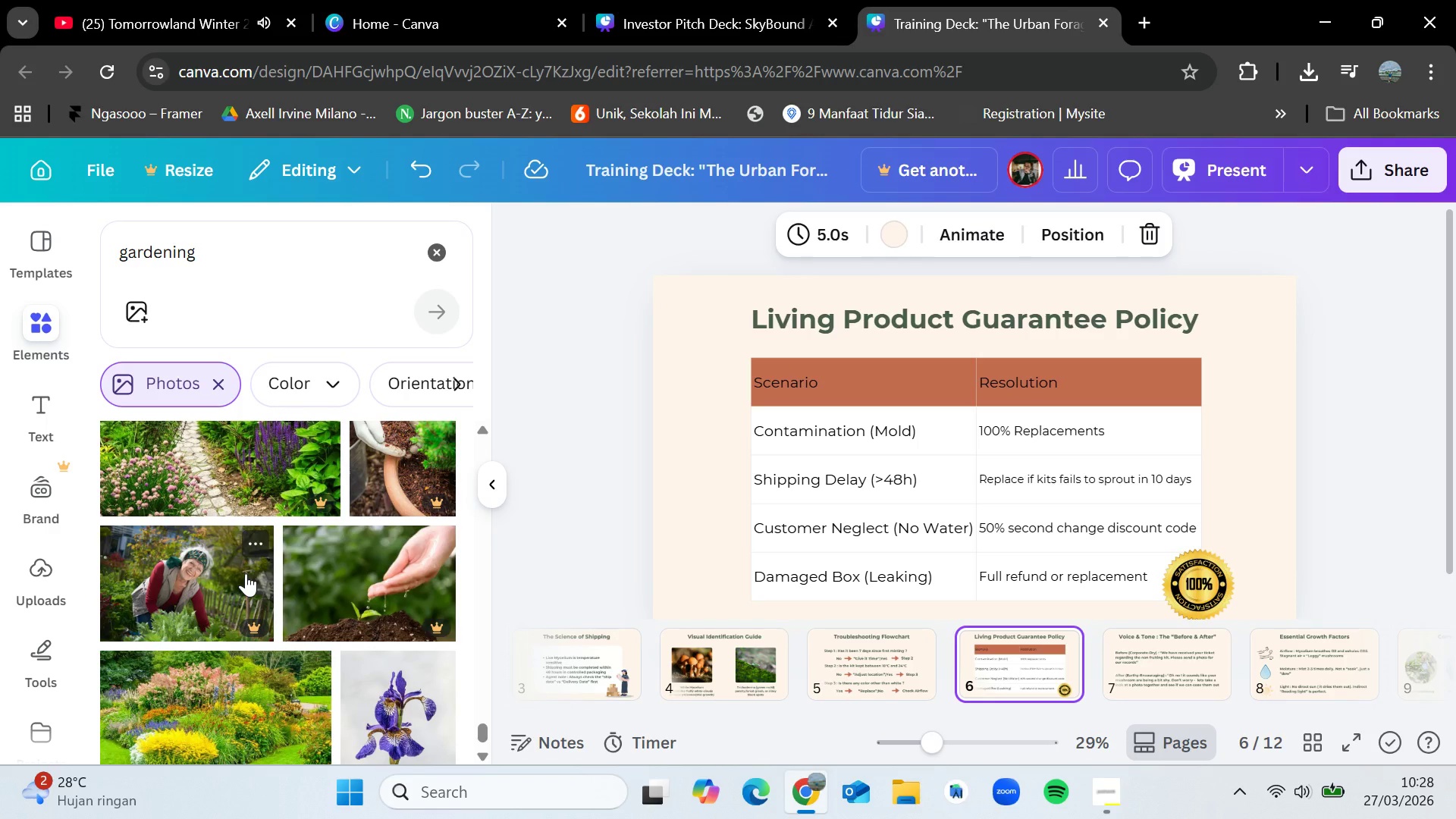 
scroll: coordinate [246, 573], scroll_direction: down, amount: 4.0
 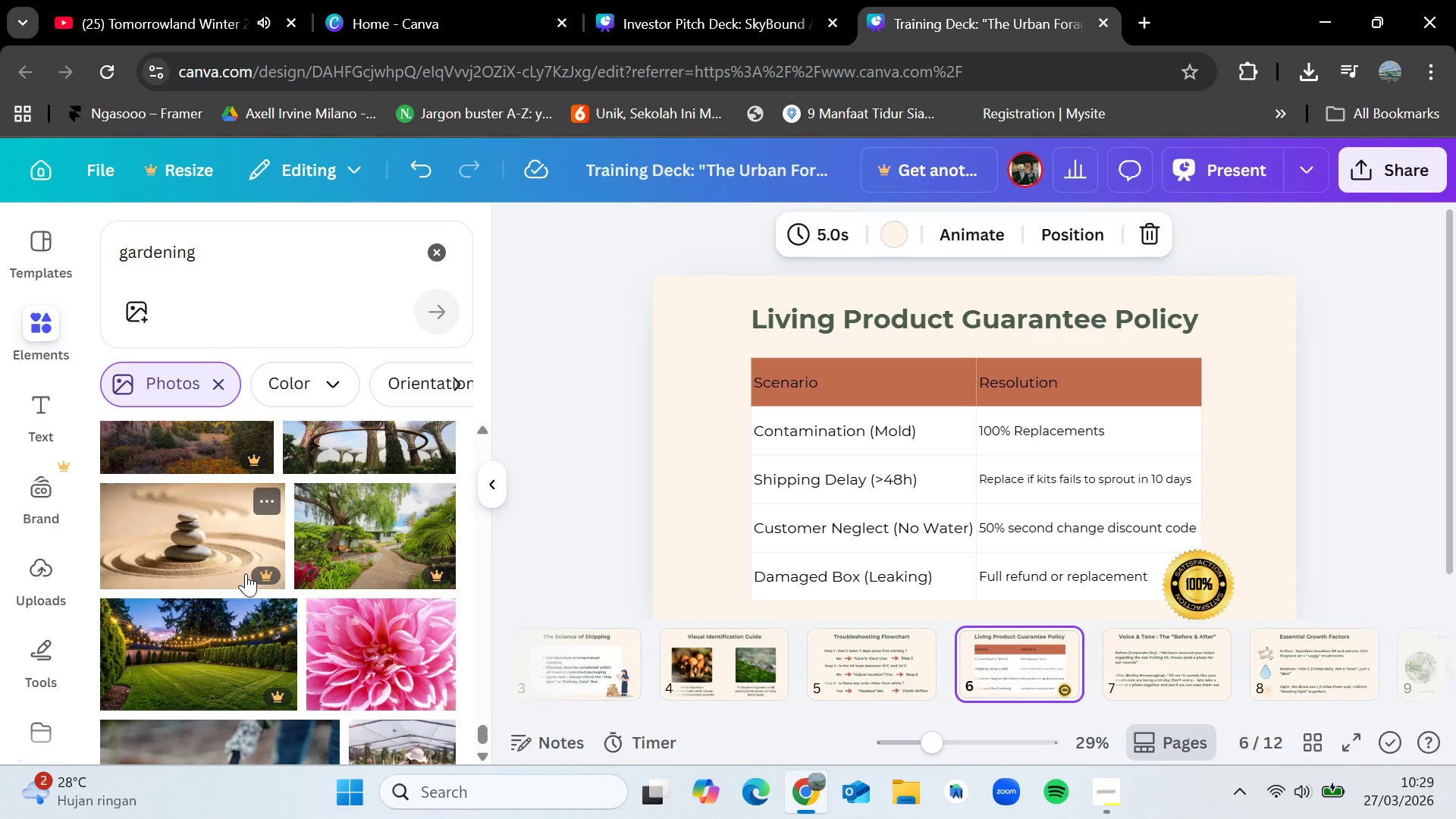 
wait(7.01)
 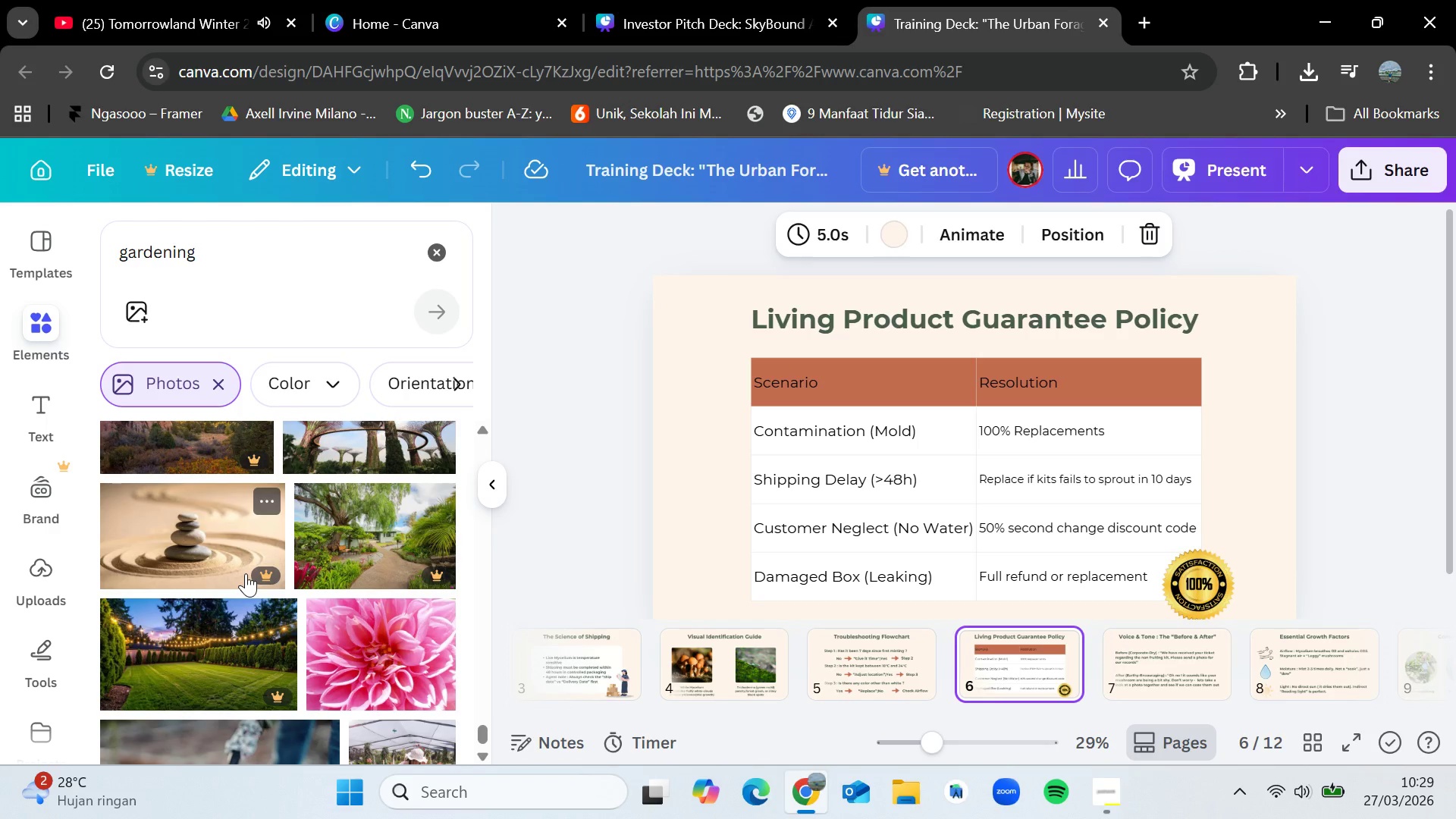 
scroll: coordinate [246, 573], scroll_direction: down, amount: 2.0
 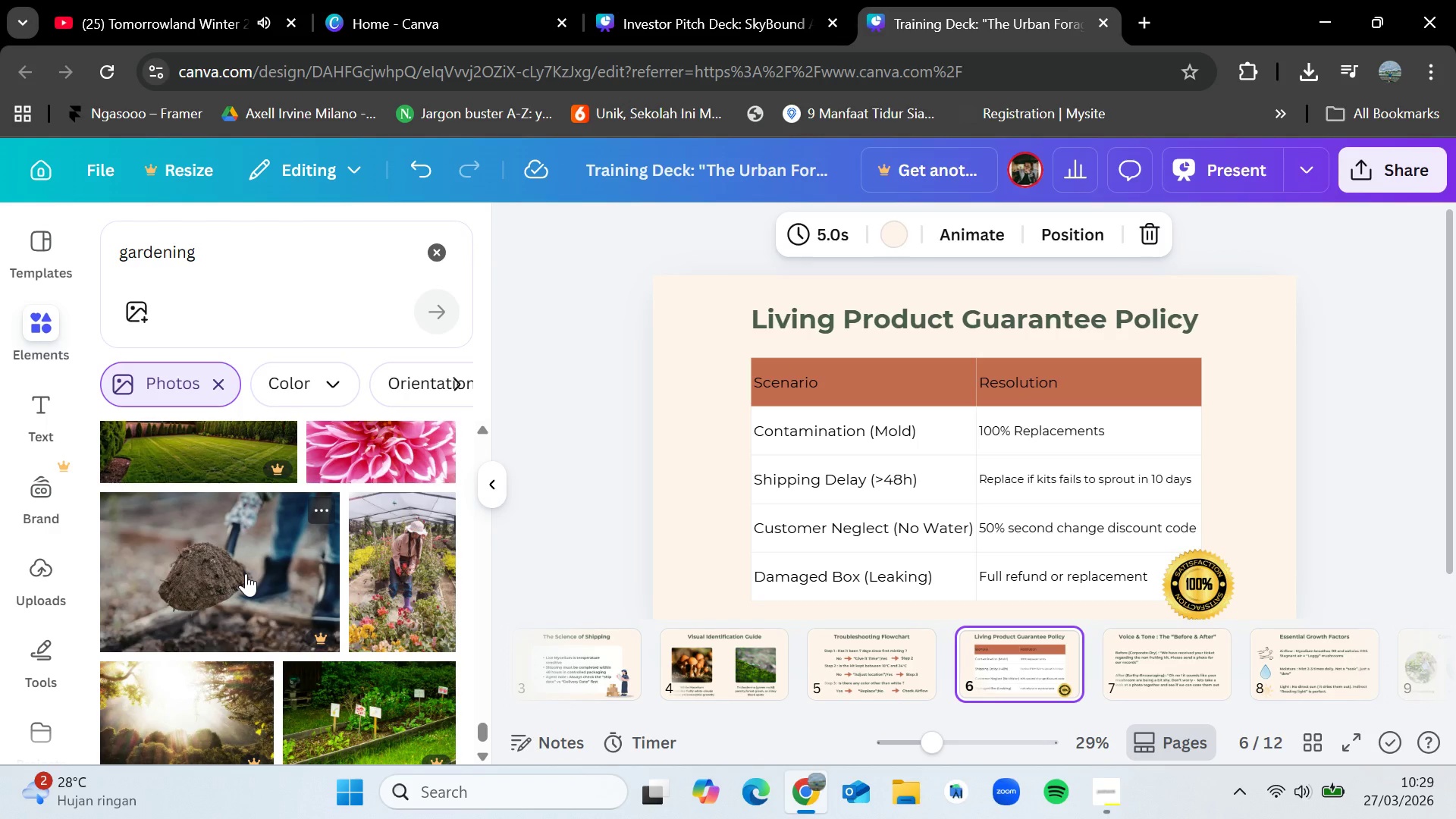 
wait(17.59)
 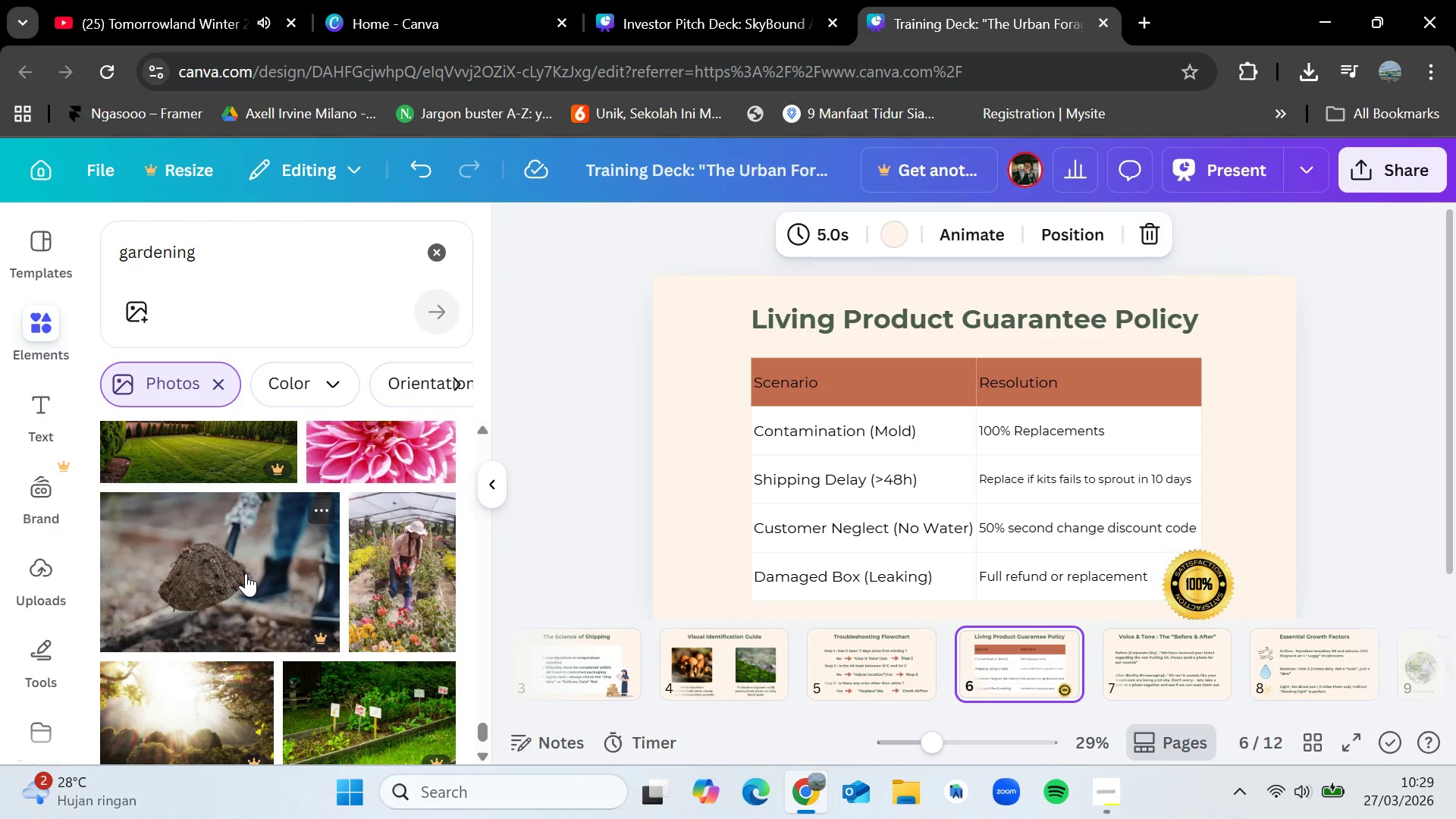 
scroll: coordinate [246, 573], scroll_direction: down, amount: 8.0
 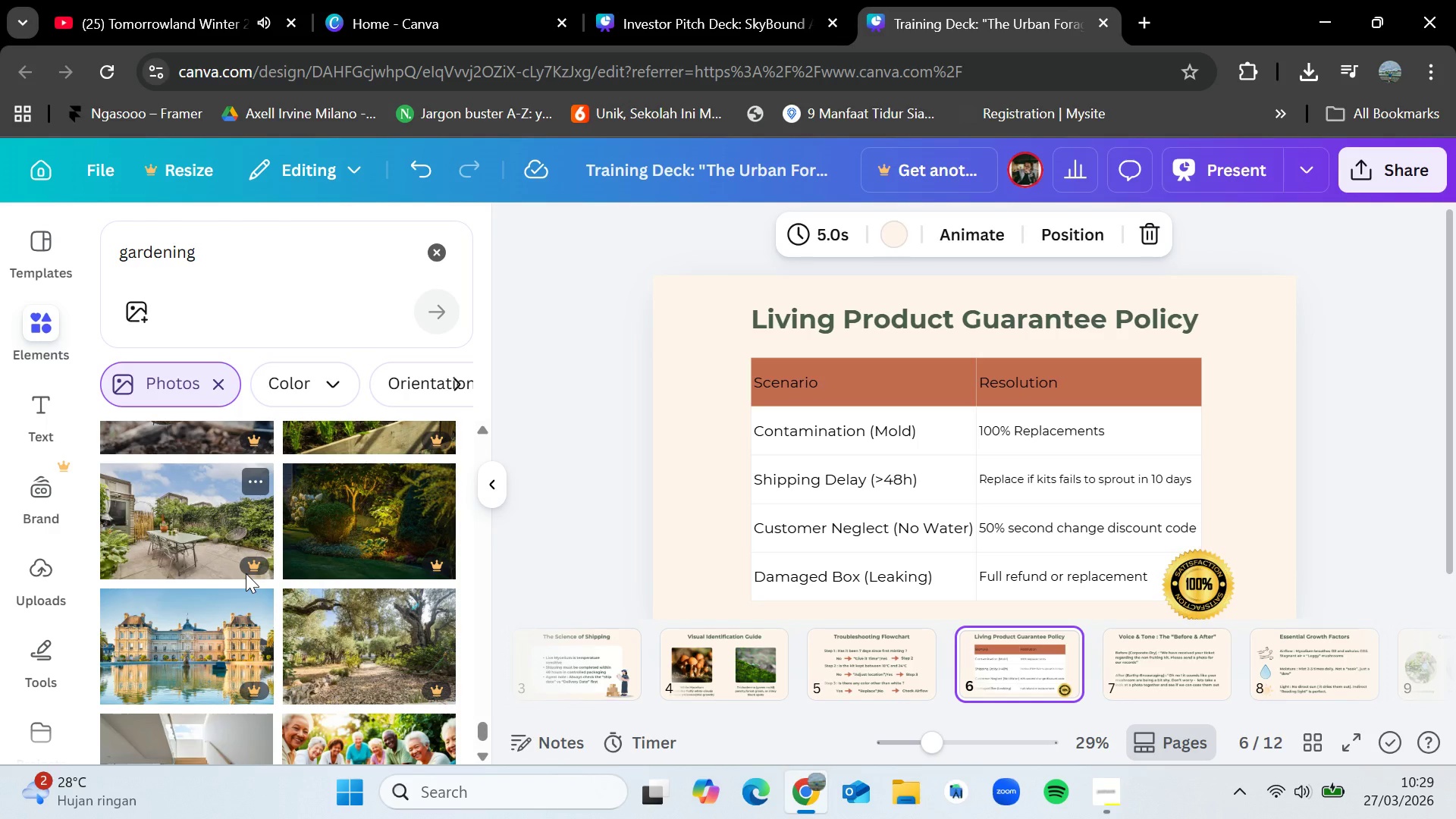 
wait(20.69)
 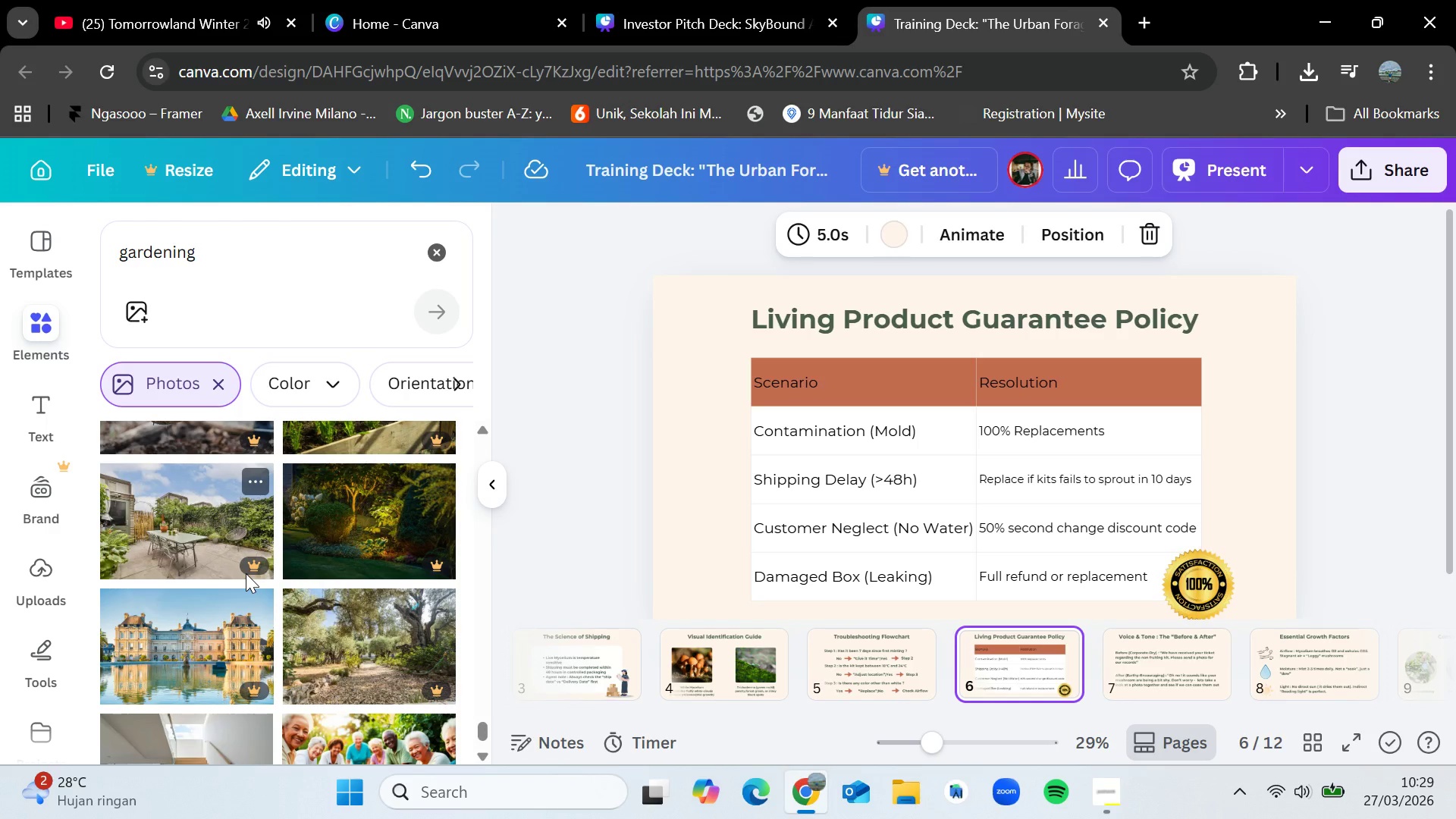 
scroll: coordinate [246, 573], scroll_direction: down, amount: 3.0
 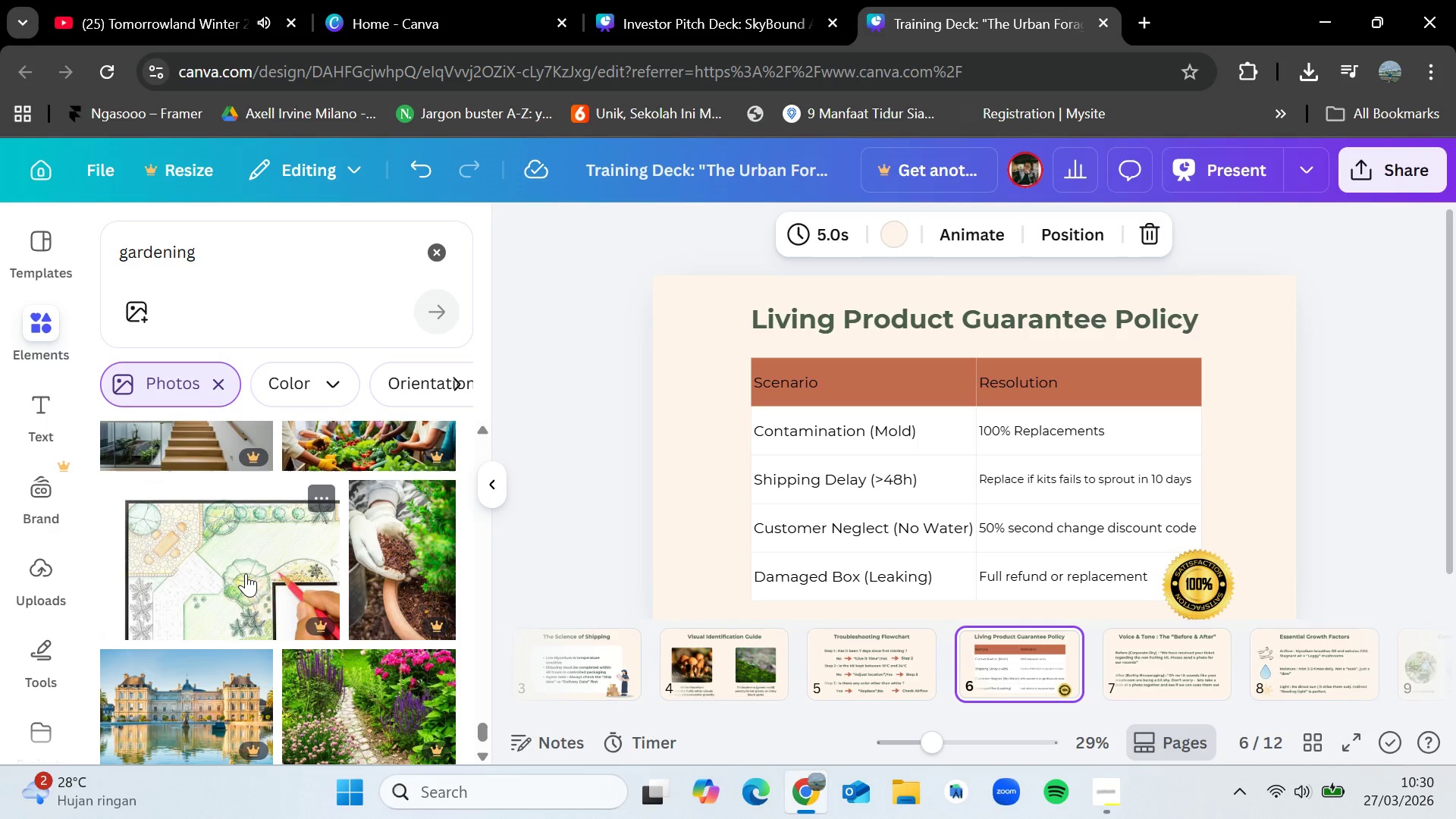 
wait(10.77)
 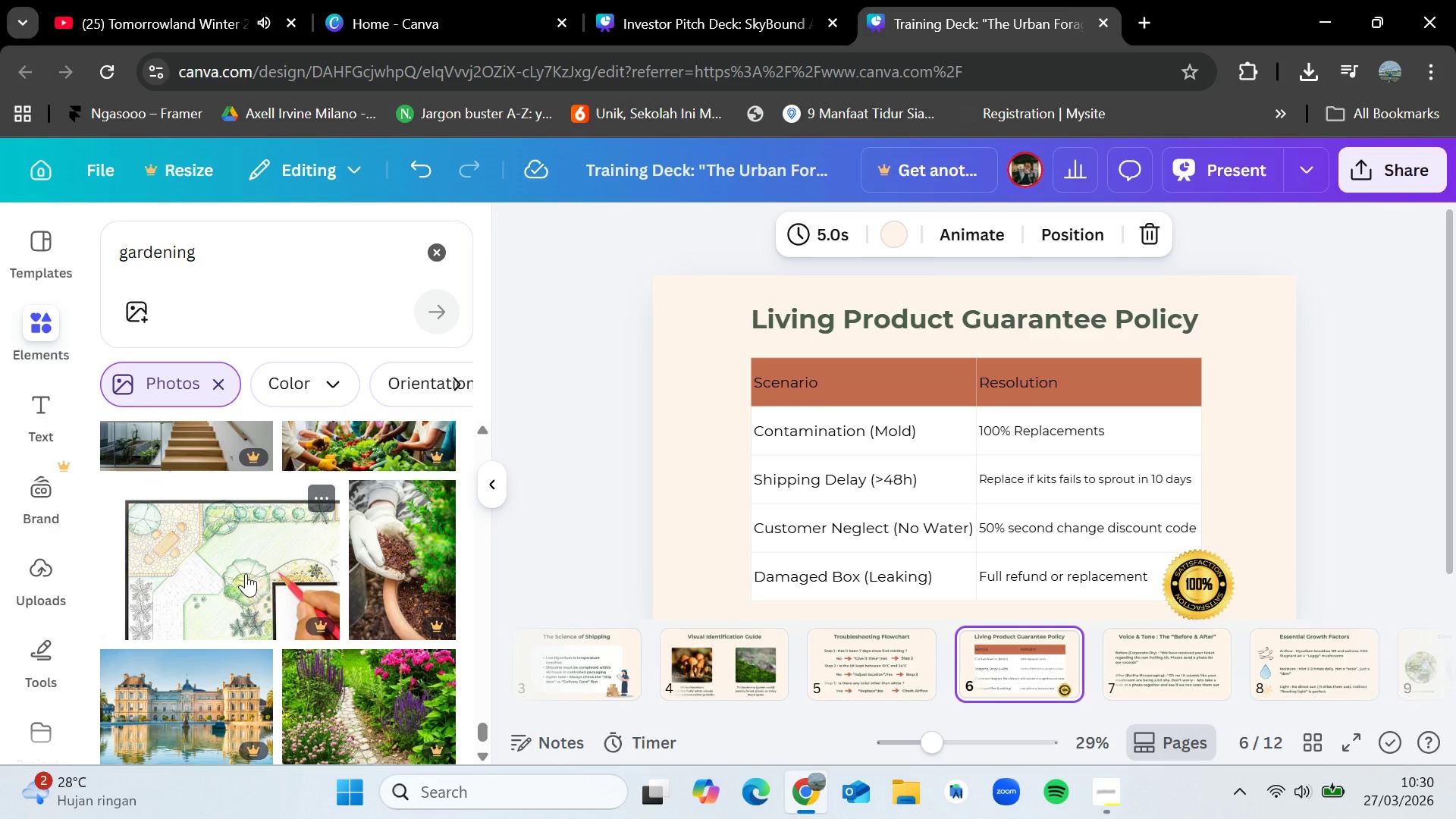 
scroll: coordinate [246, 573], scroll_direction: down, amount: 7.0
 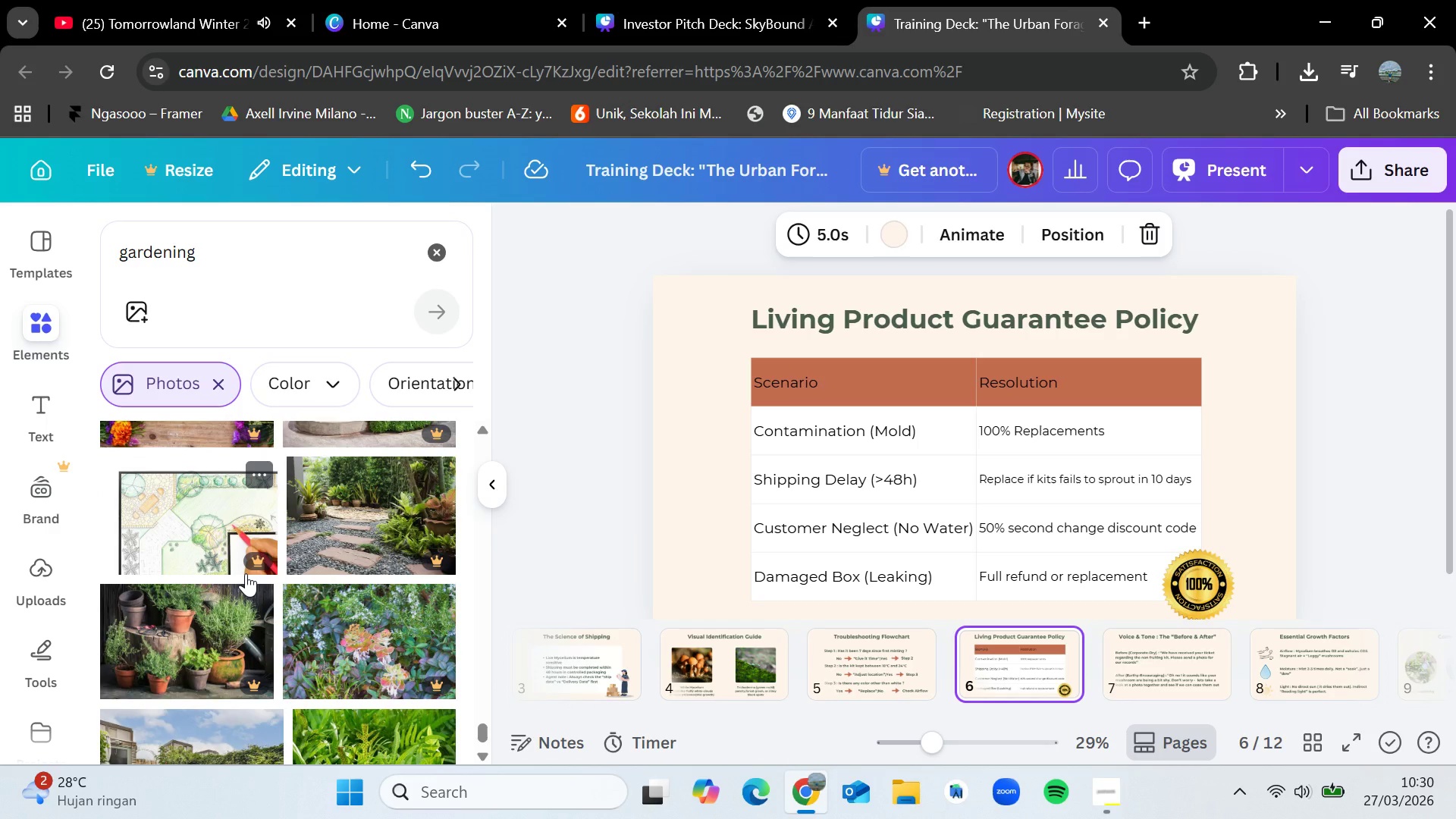 
wait(17.33)
 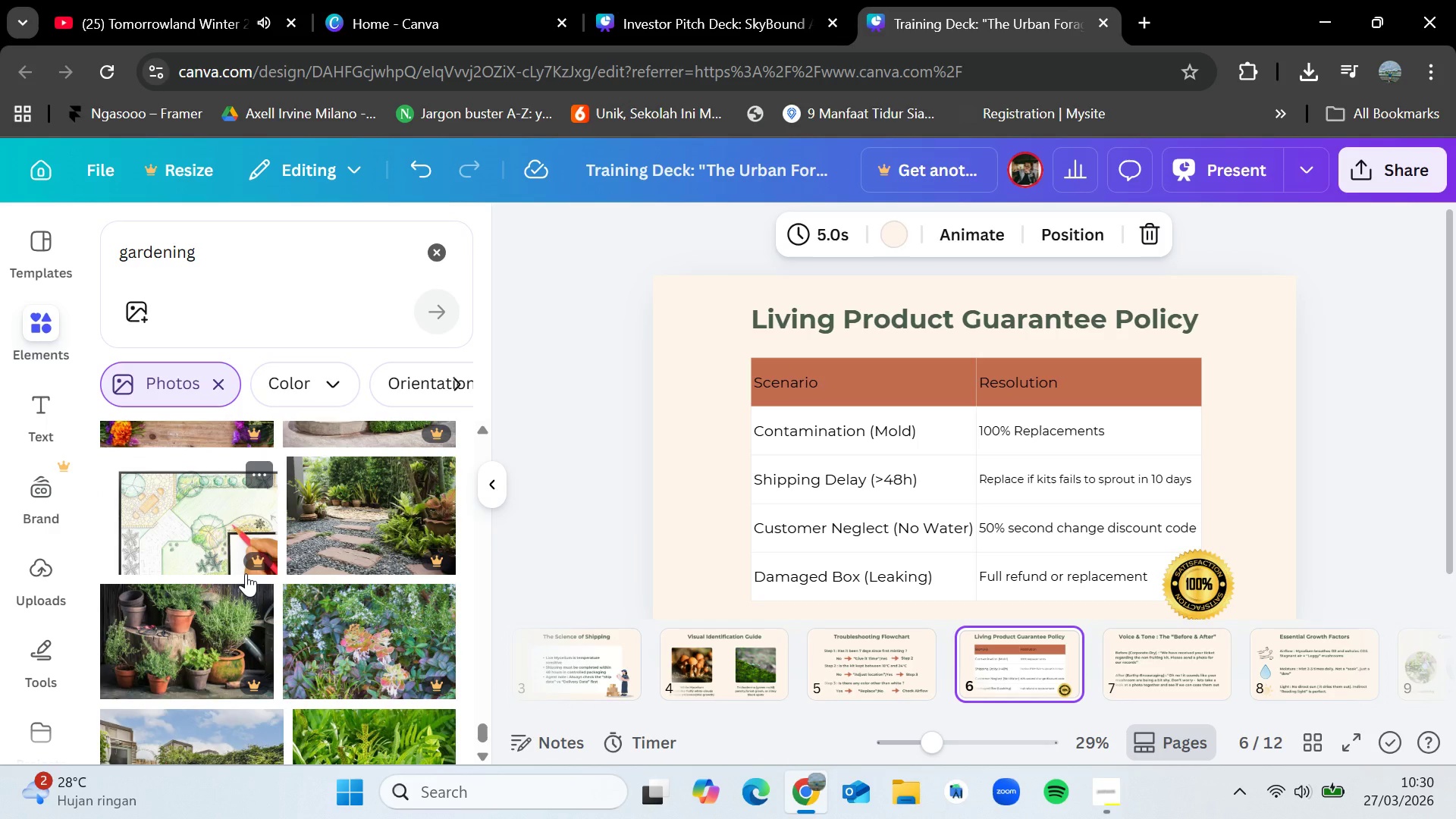 
scroll: coordinate [246, 573], scroll_direction: down, amount: 2.0
 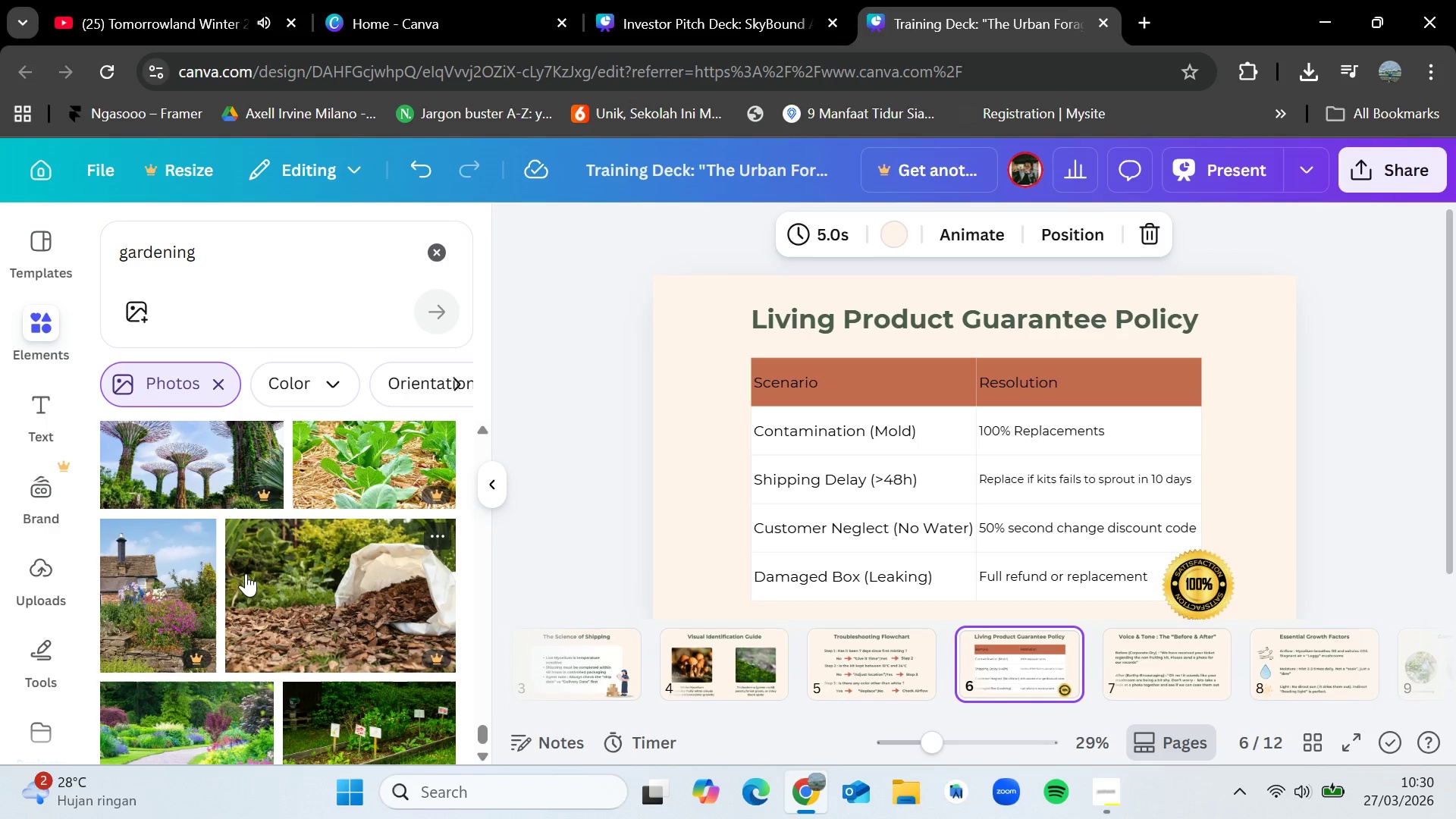 
wait(8.38)
 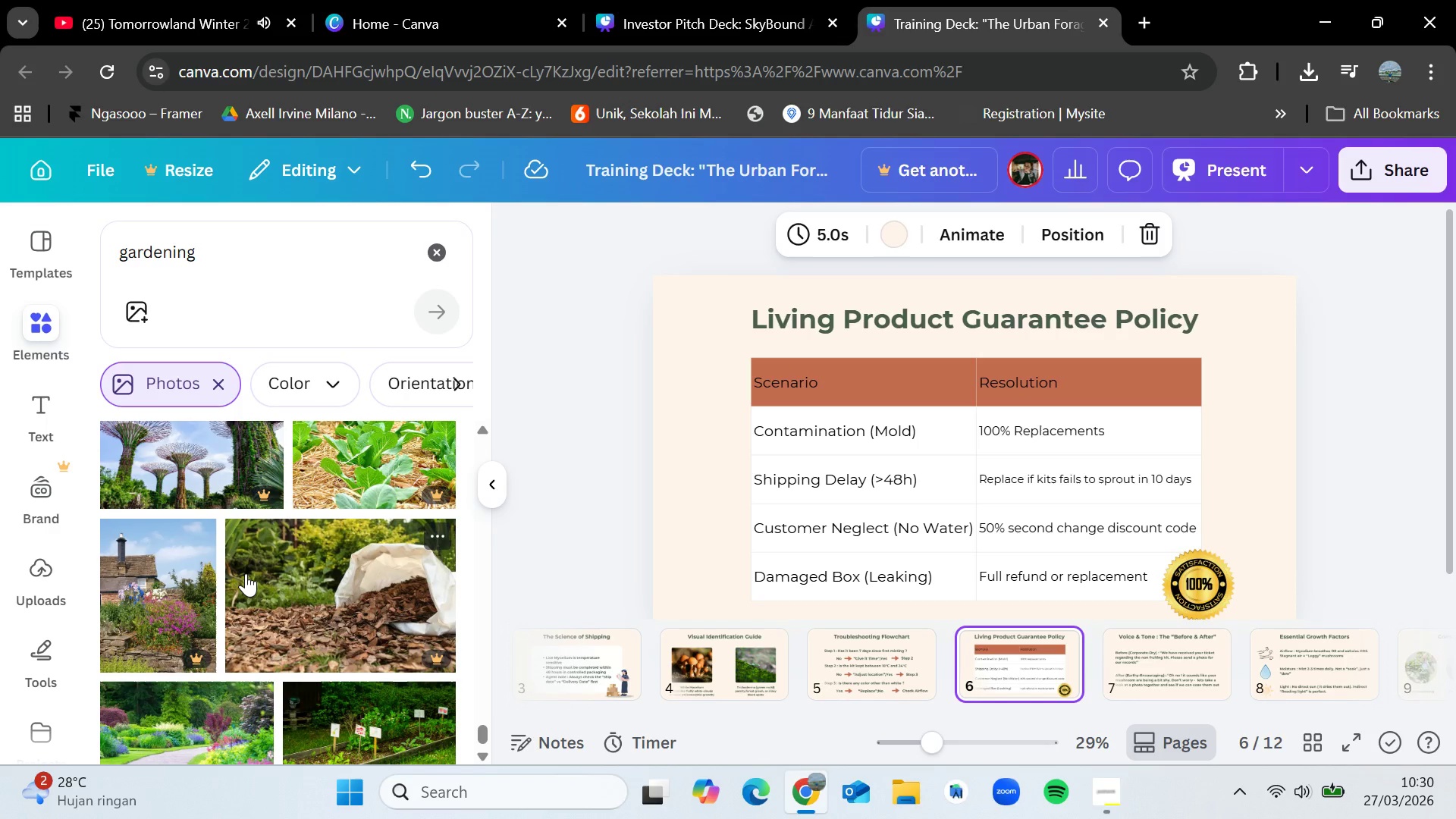 
scroll: coordinate [246, 573], scroll_direction: down, amount: 3.0
 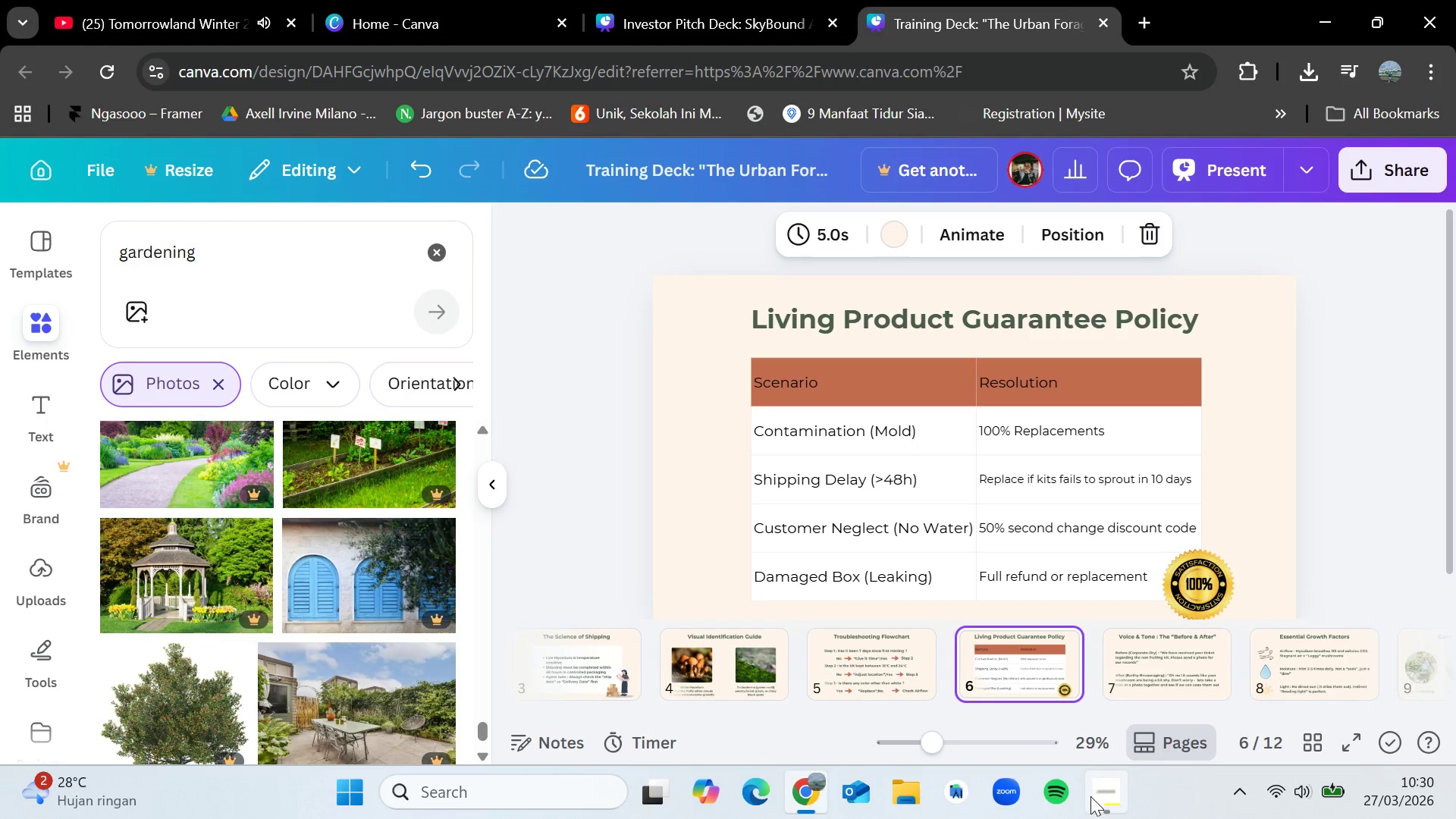 
left_click([1090, 798])